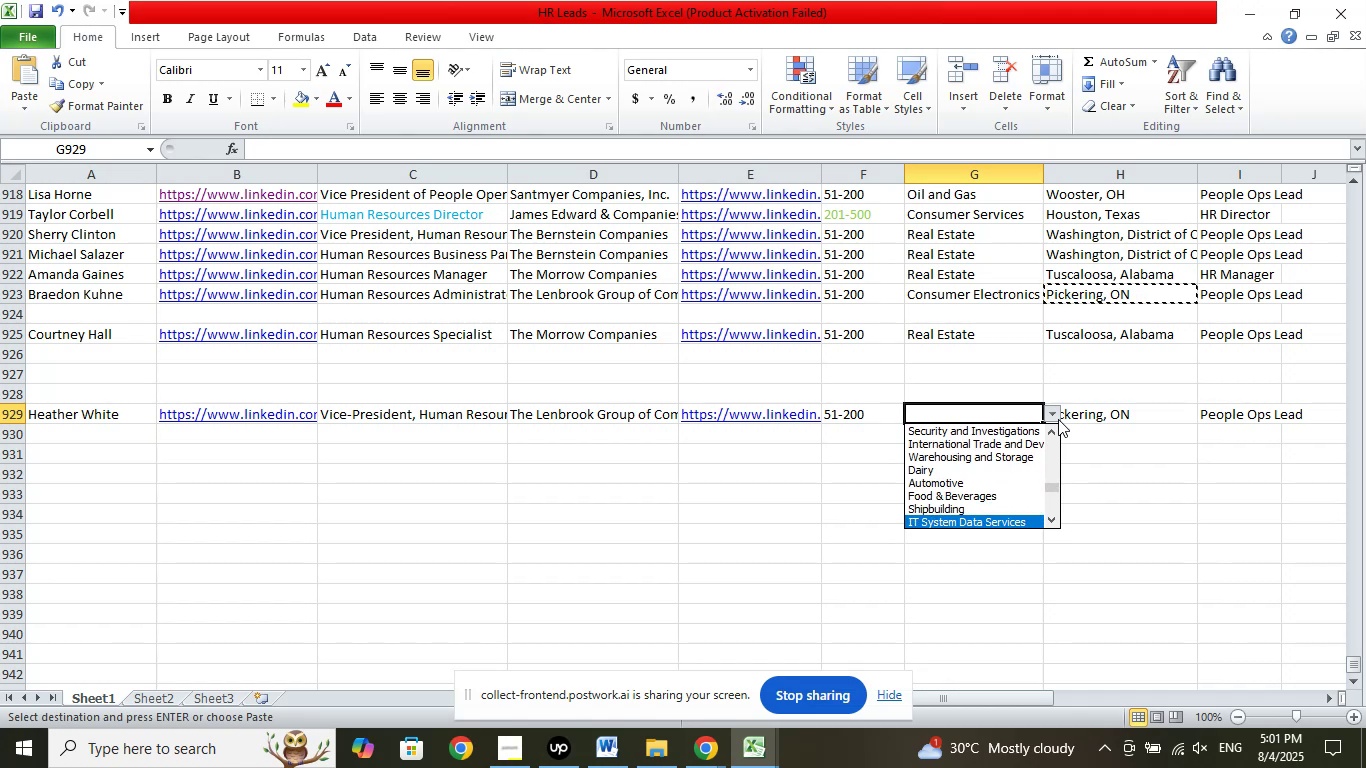 
key(ArrowDown)
 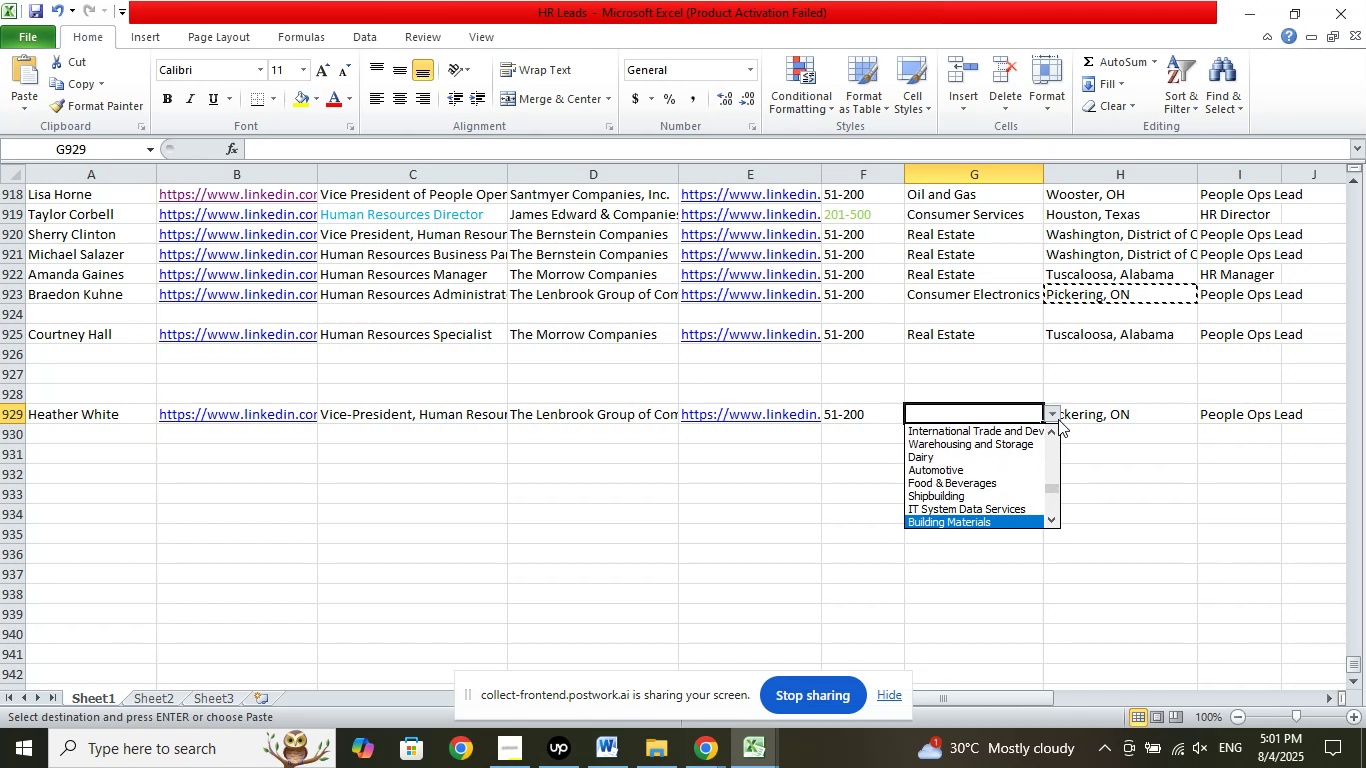 
key(ArrowDown)
 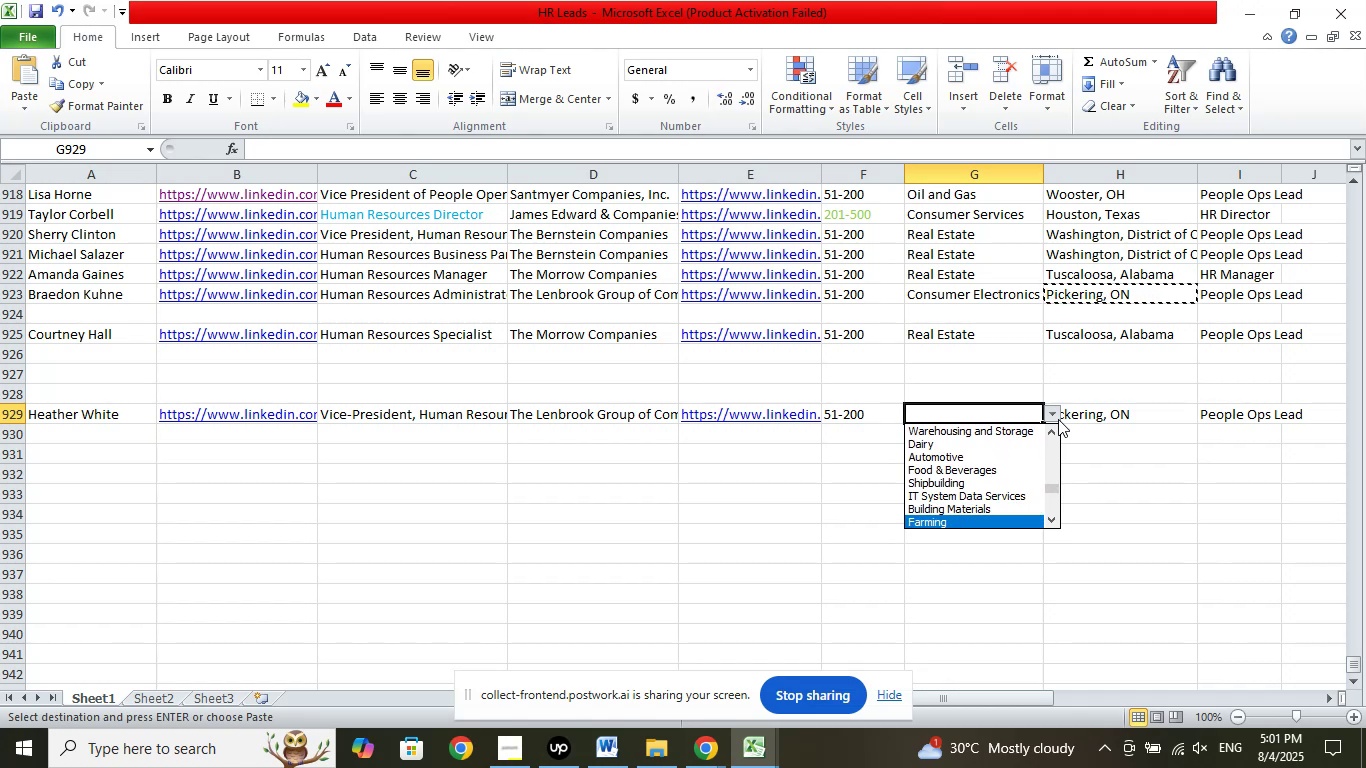 
key(ArrowDown)
 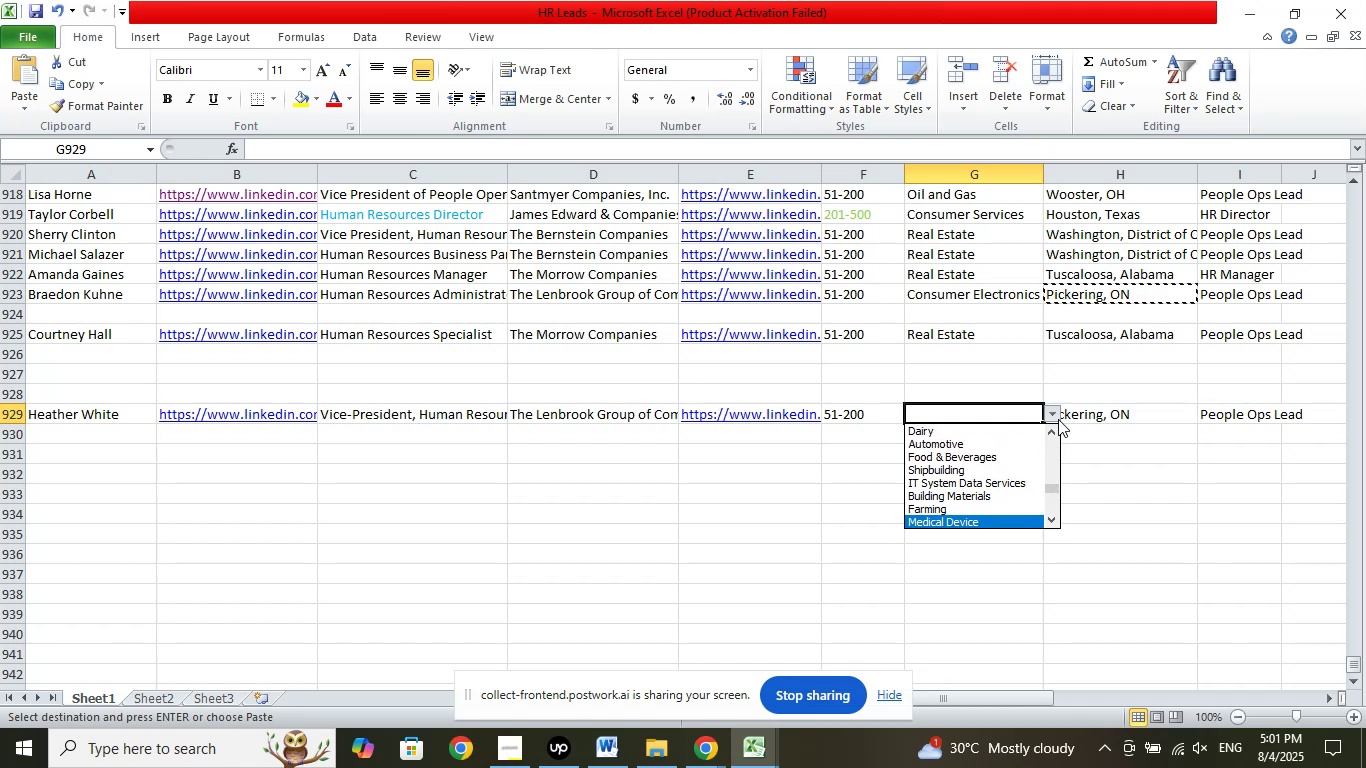 
key(ArrowDown)
 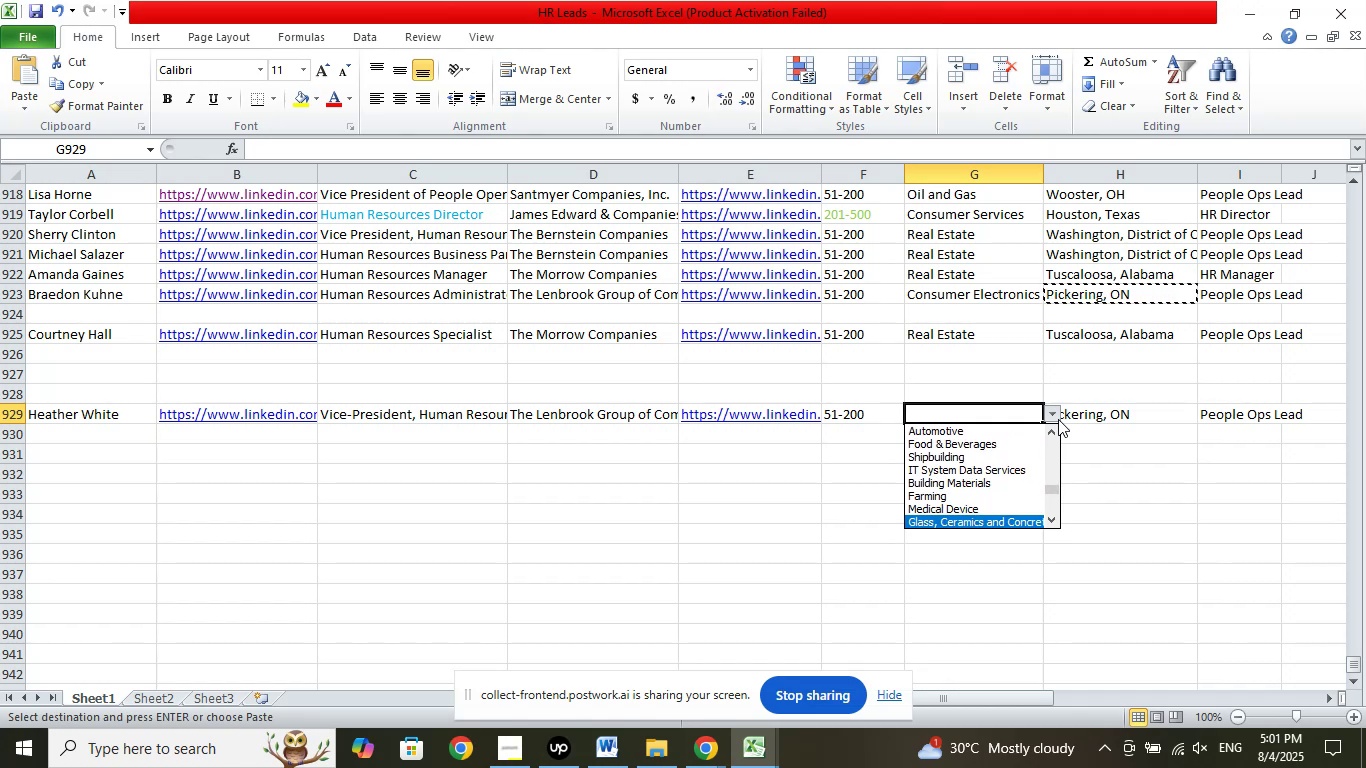 
key(ArrowDown)
 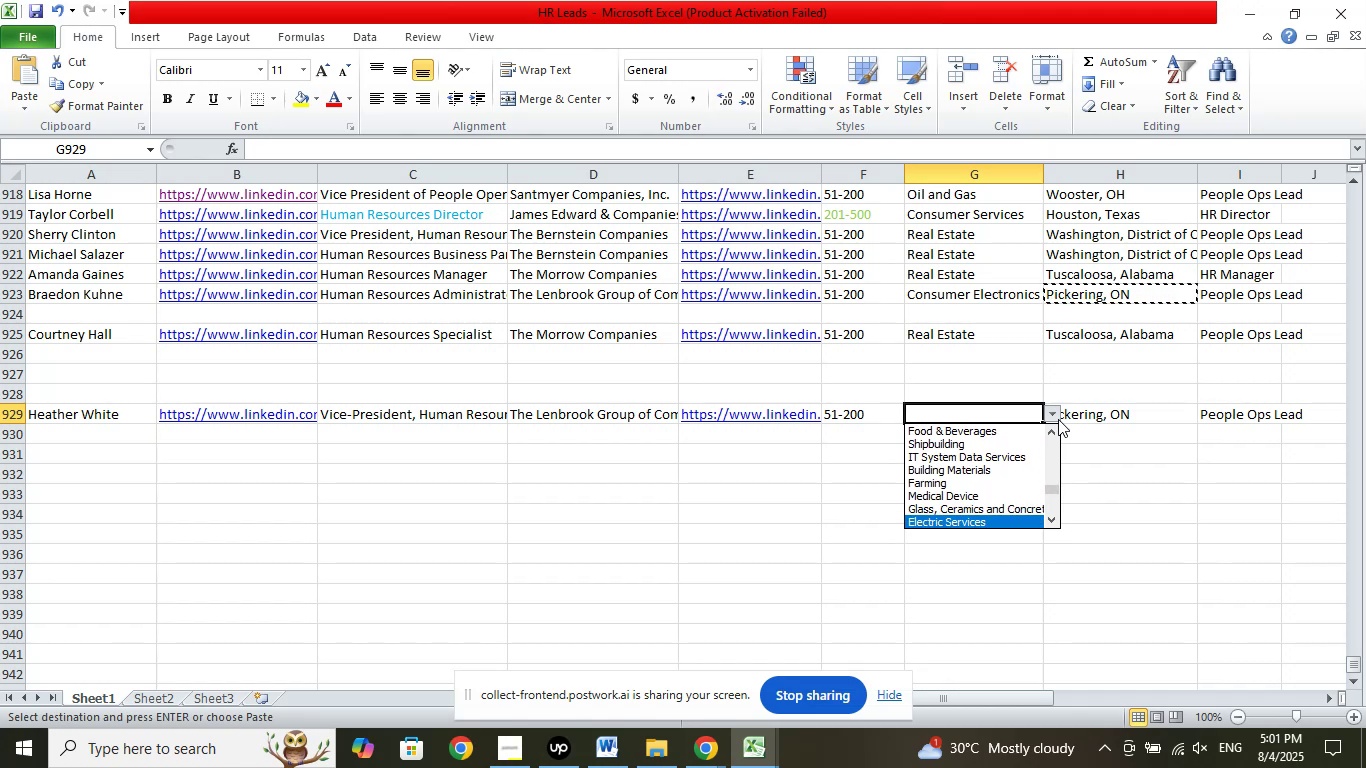 
key(ArrowDown)
 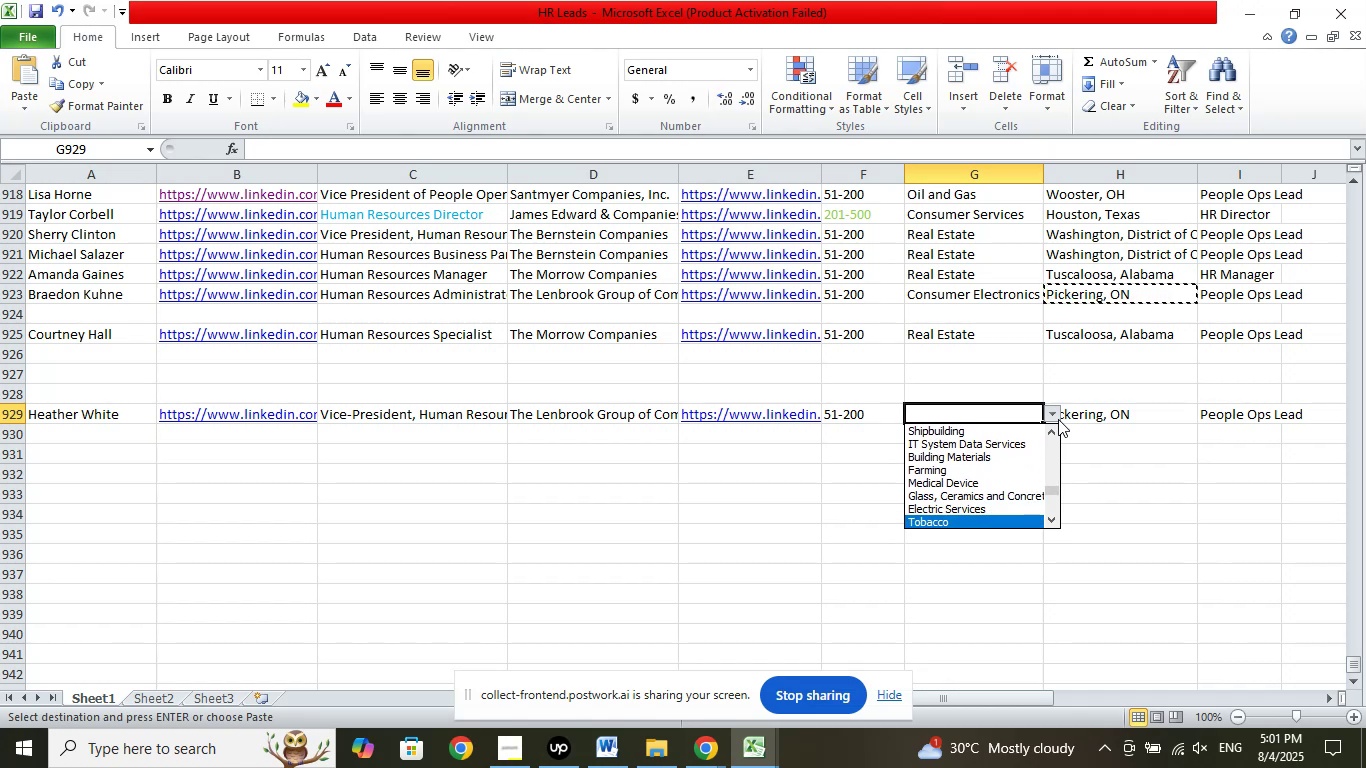 
key(ArrowDown)
 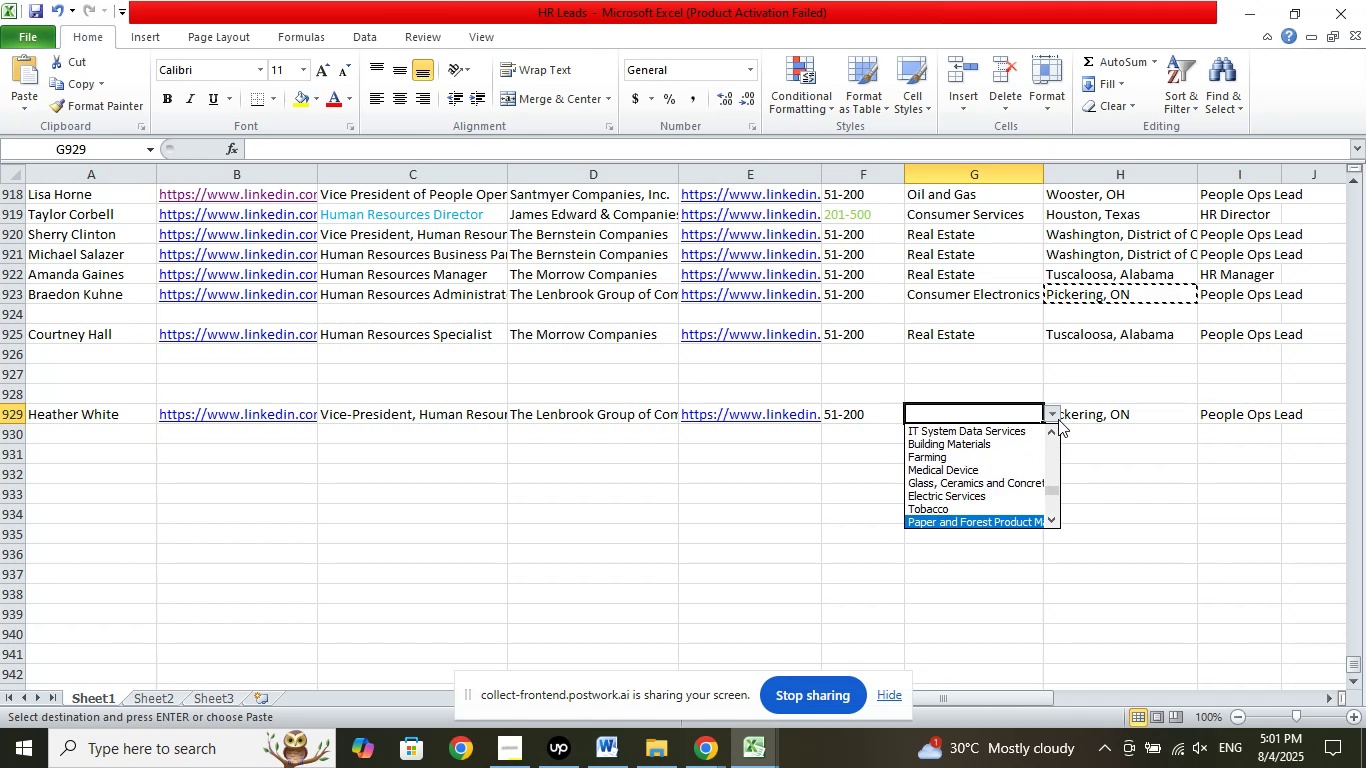 
key(ArrowDown)
 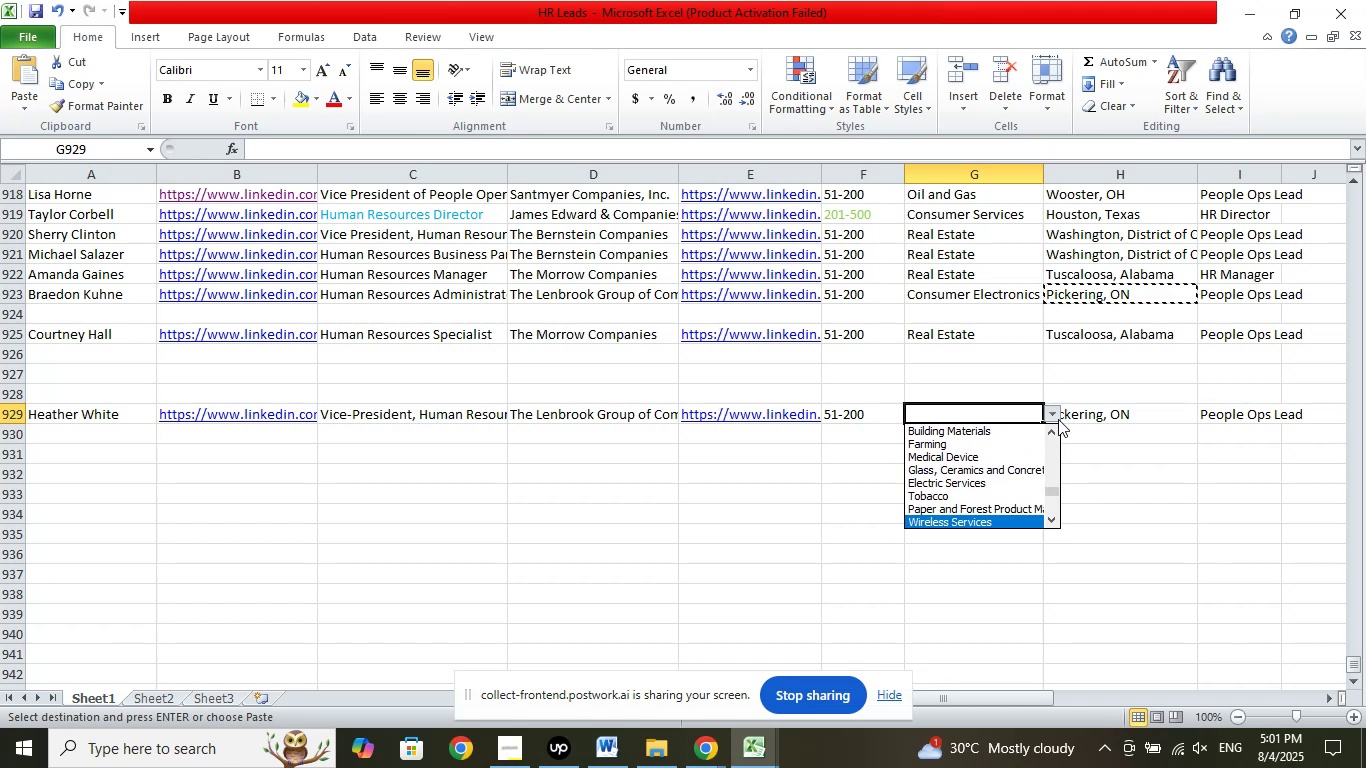 
key(ArrowDown)
 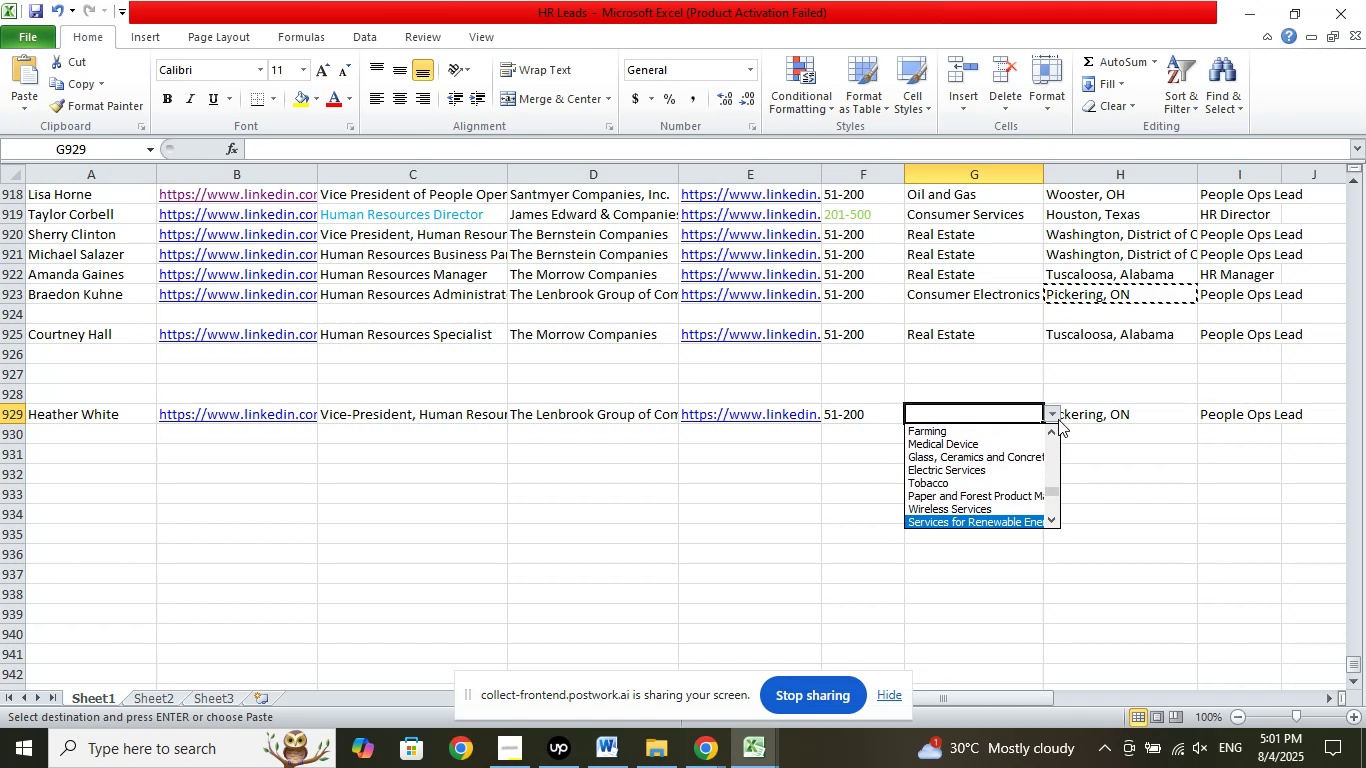 
key(ArrowDown)
 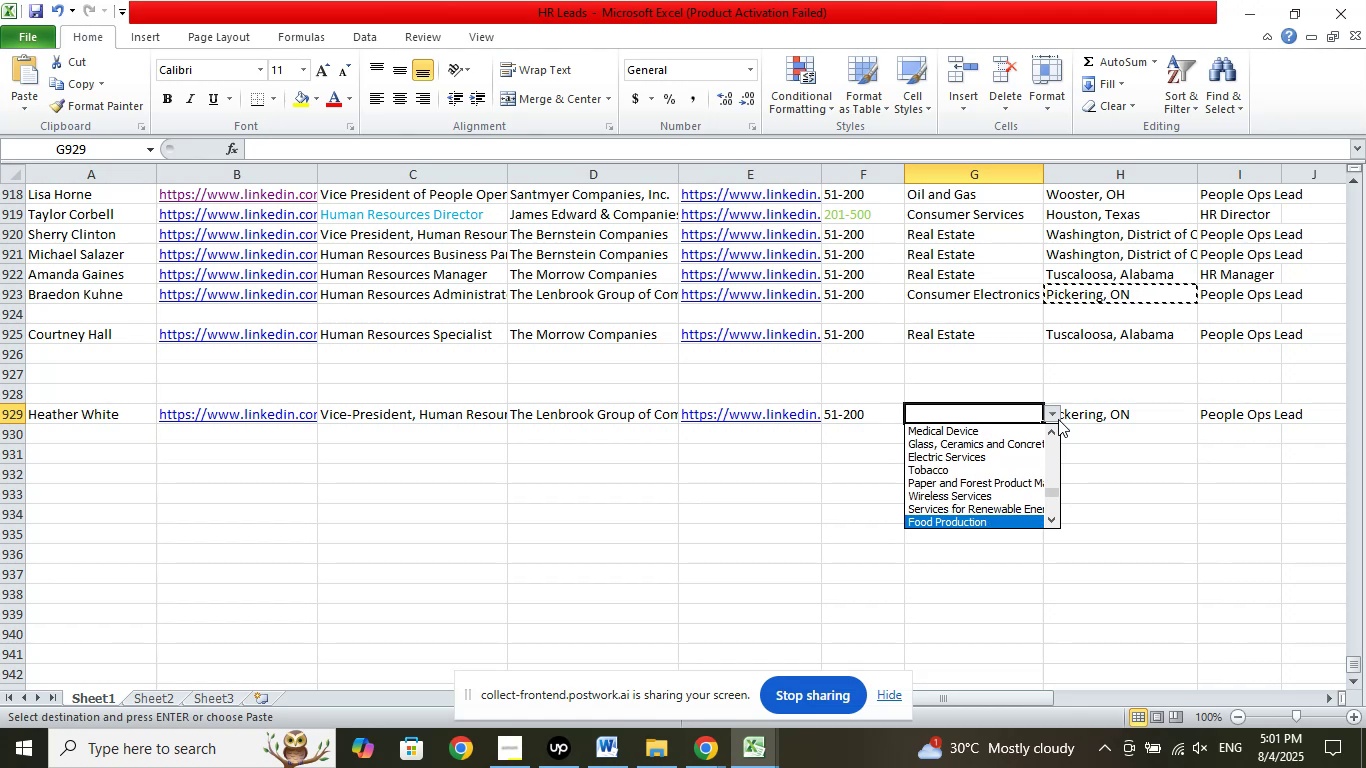 
key(ArrowDown)
 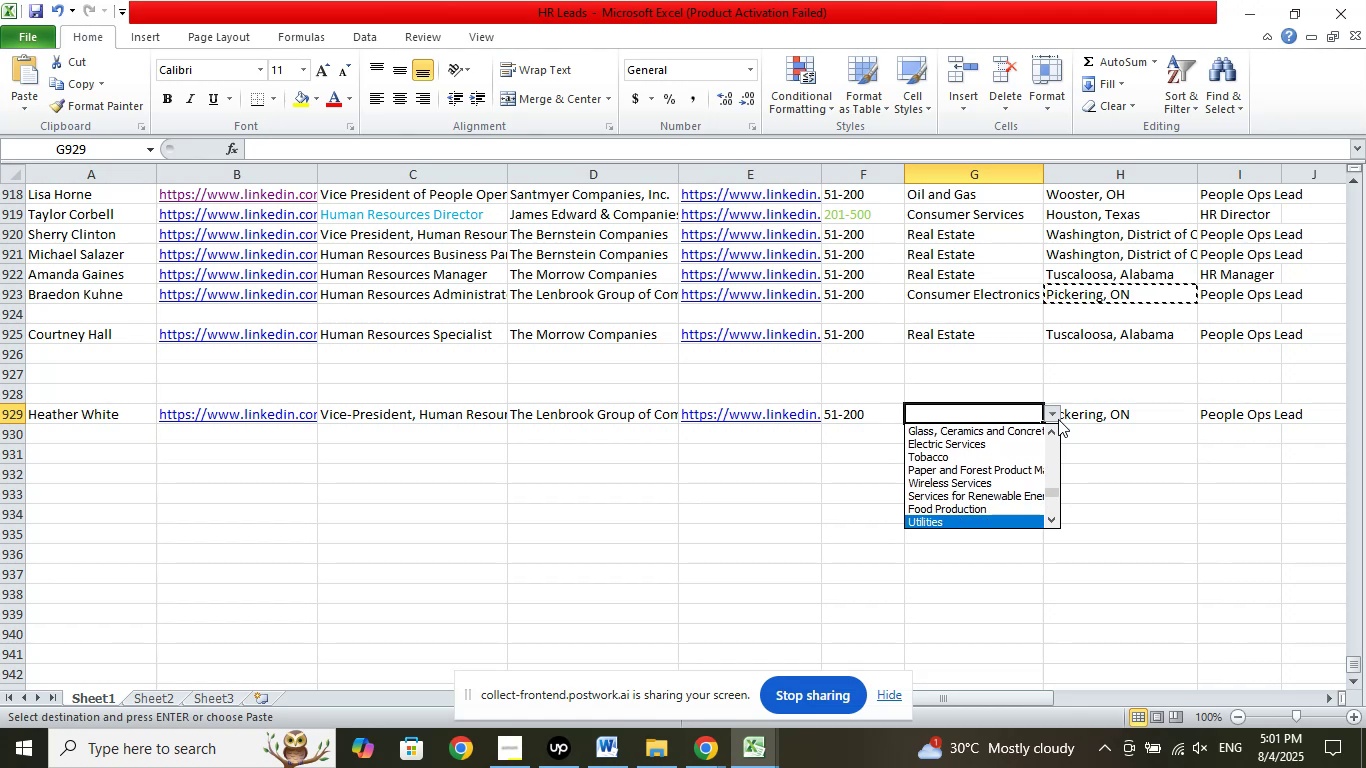 
key(ArrowDown)
 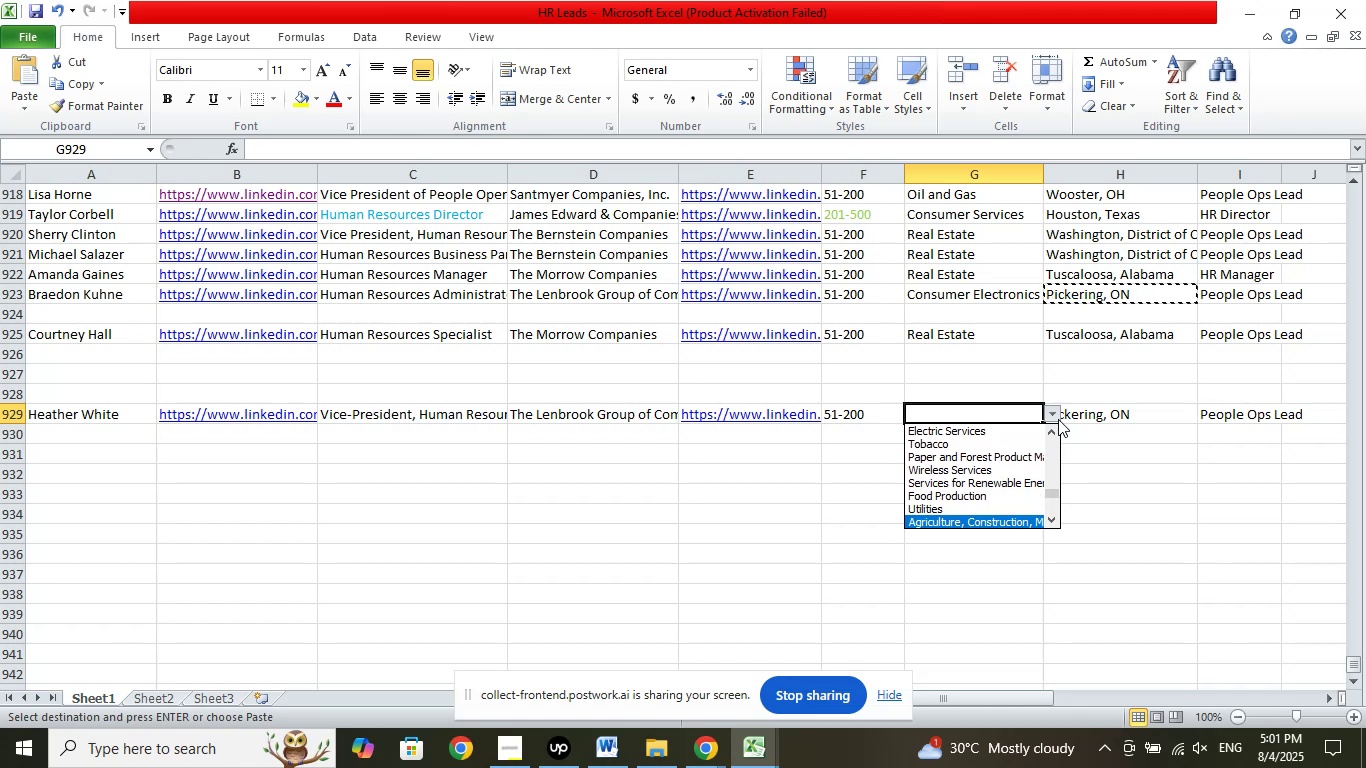 
key(ArrowDown)
 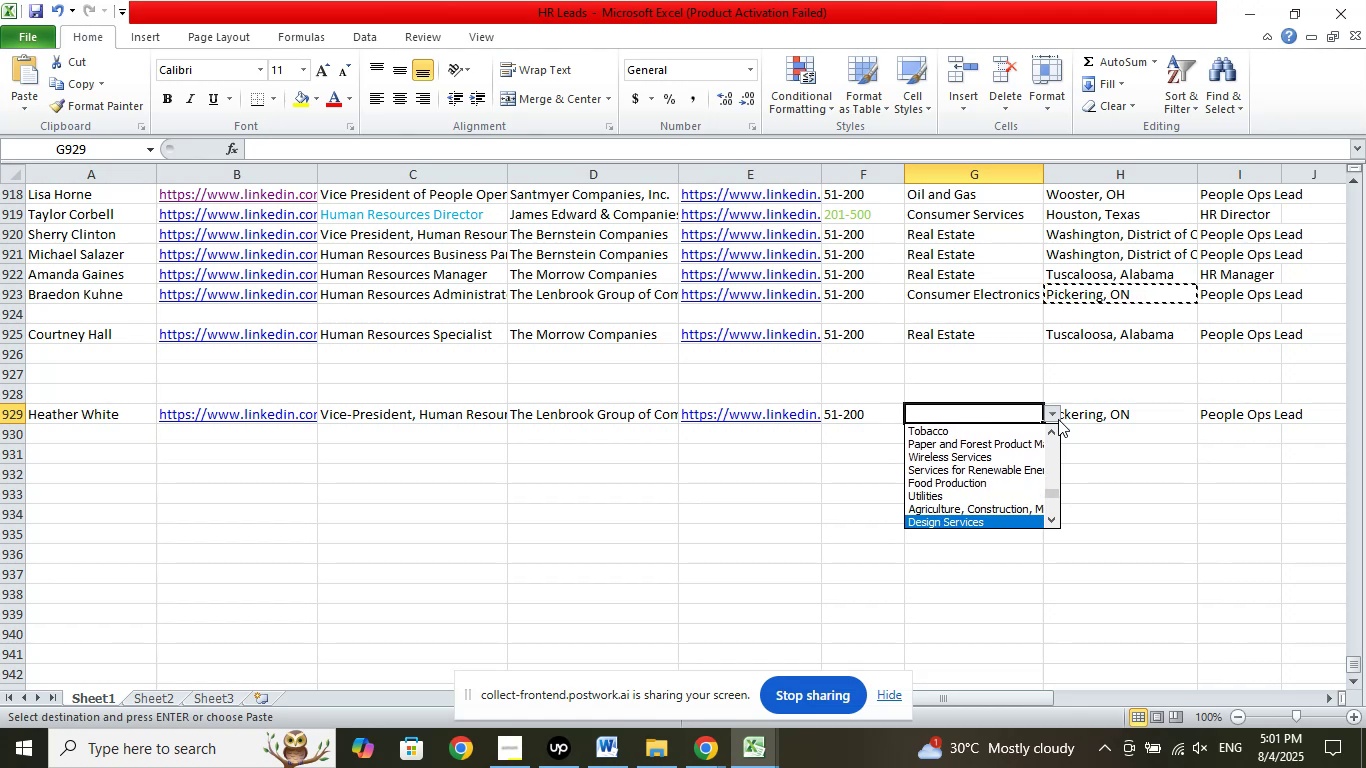 
key(ArrowDown)
 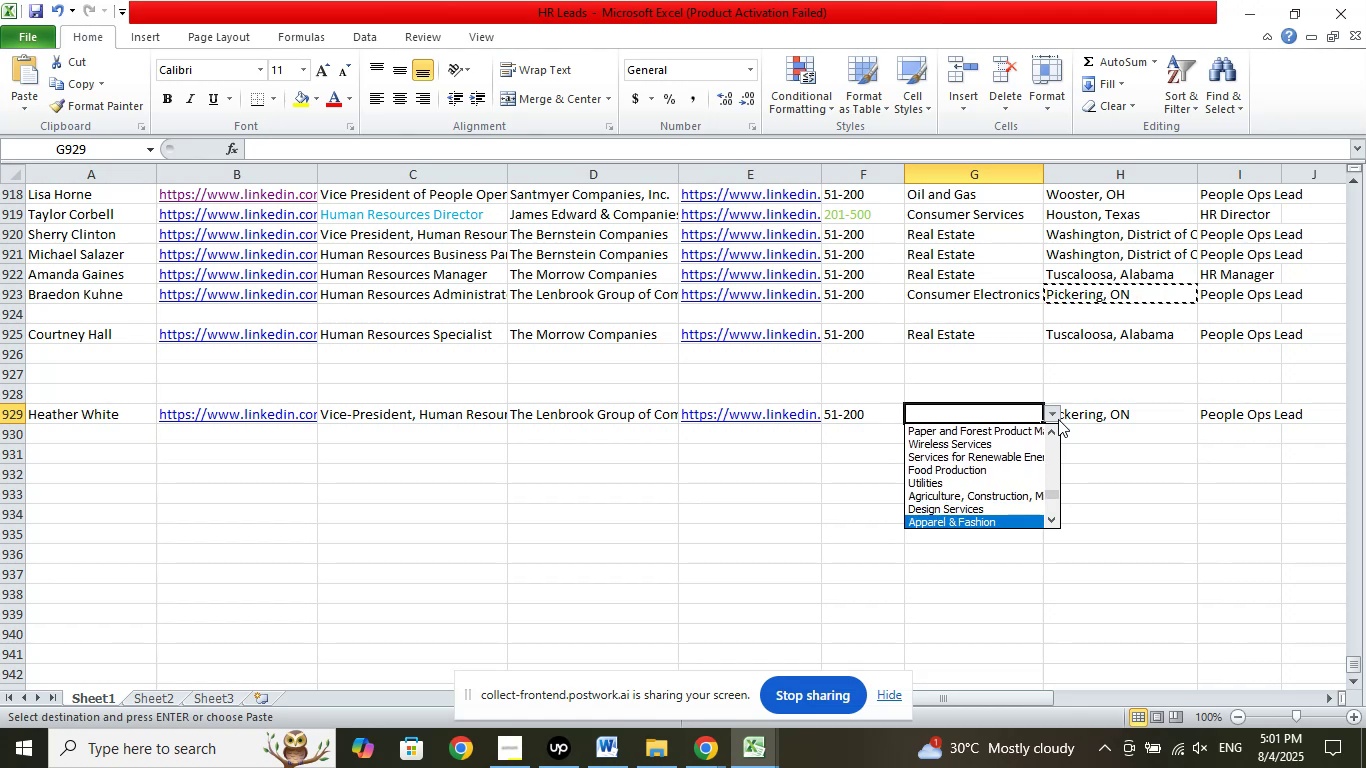 
key(ArrowDown)
 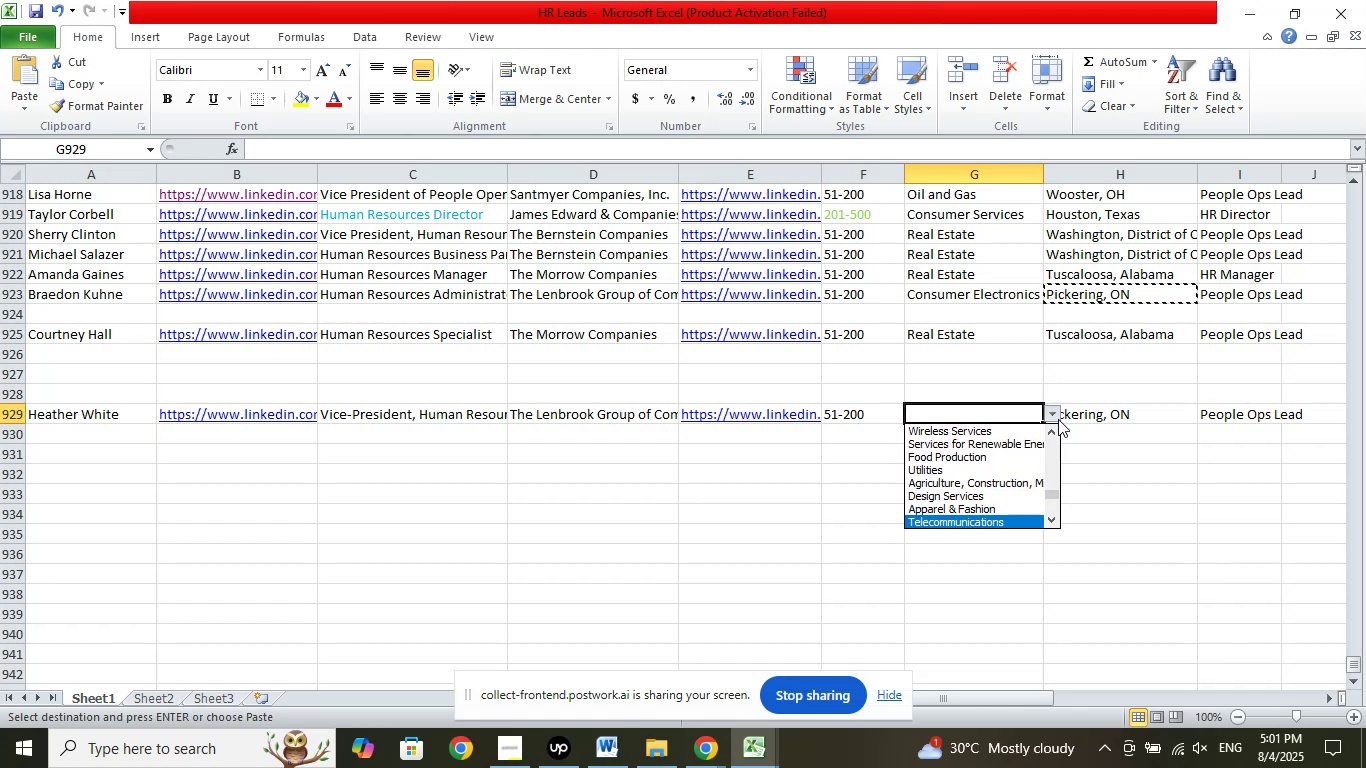 
key(ArrowDown)
 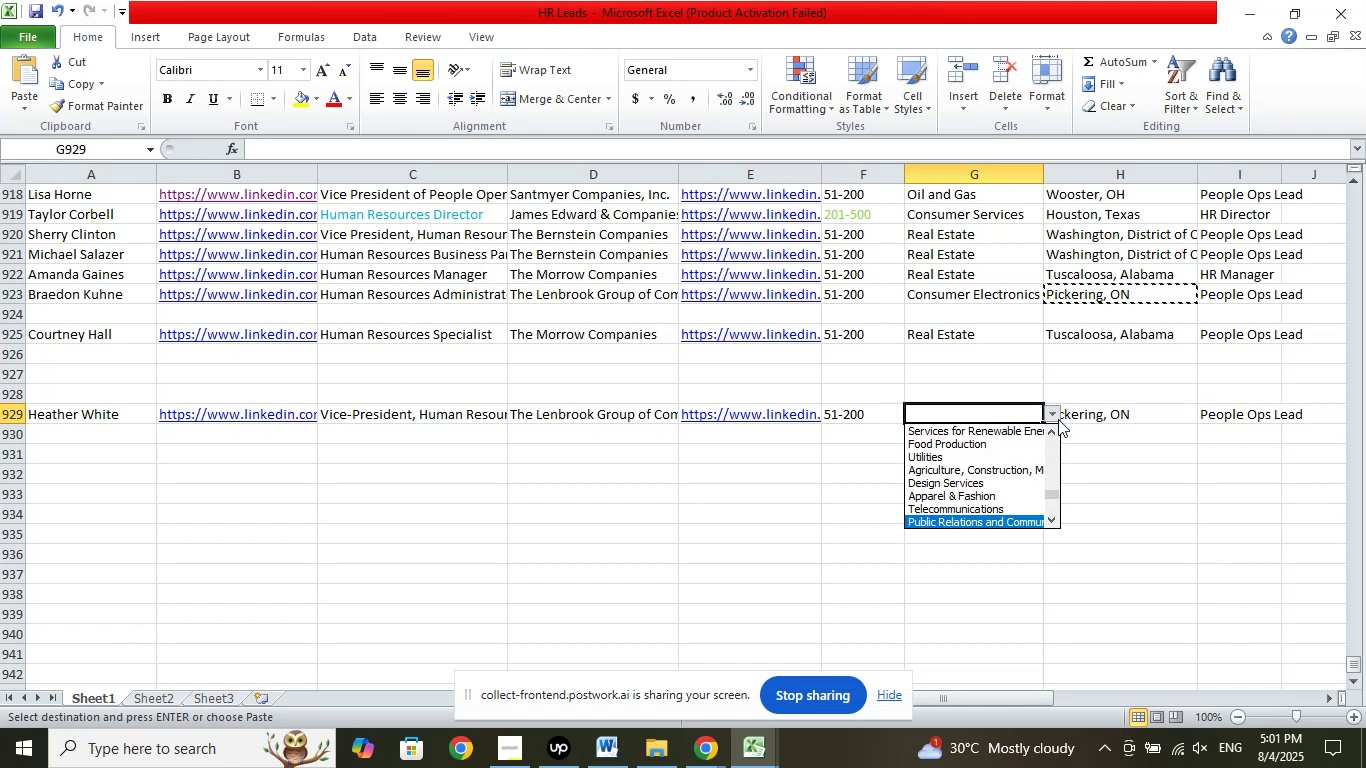 
key(ArrowDown)
 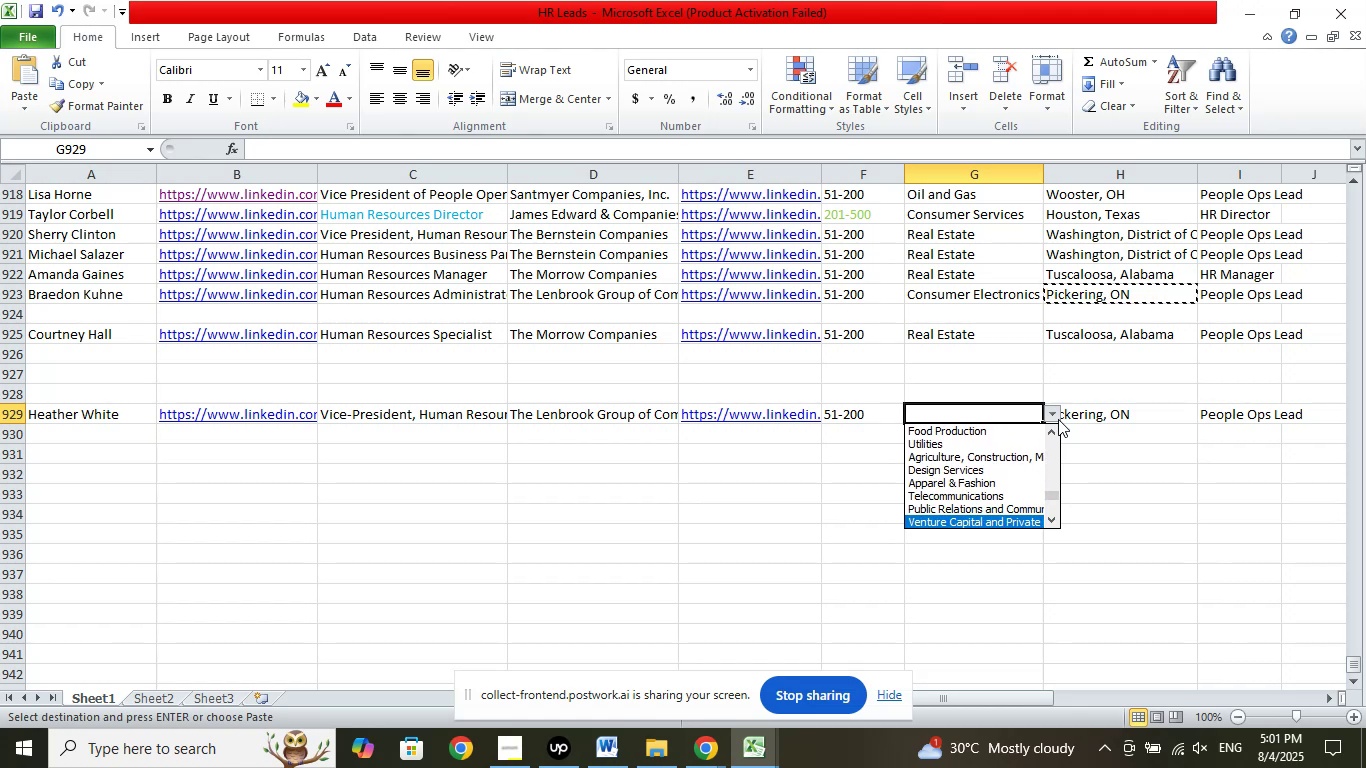 
key(ArrowDown)
 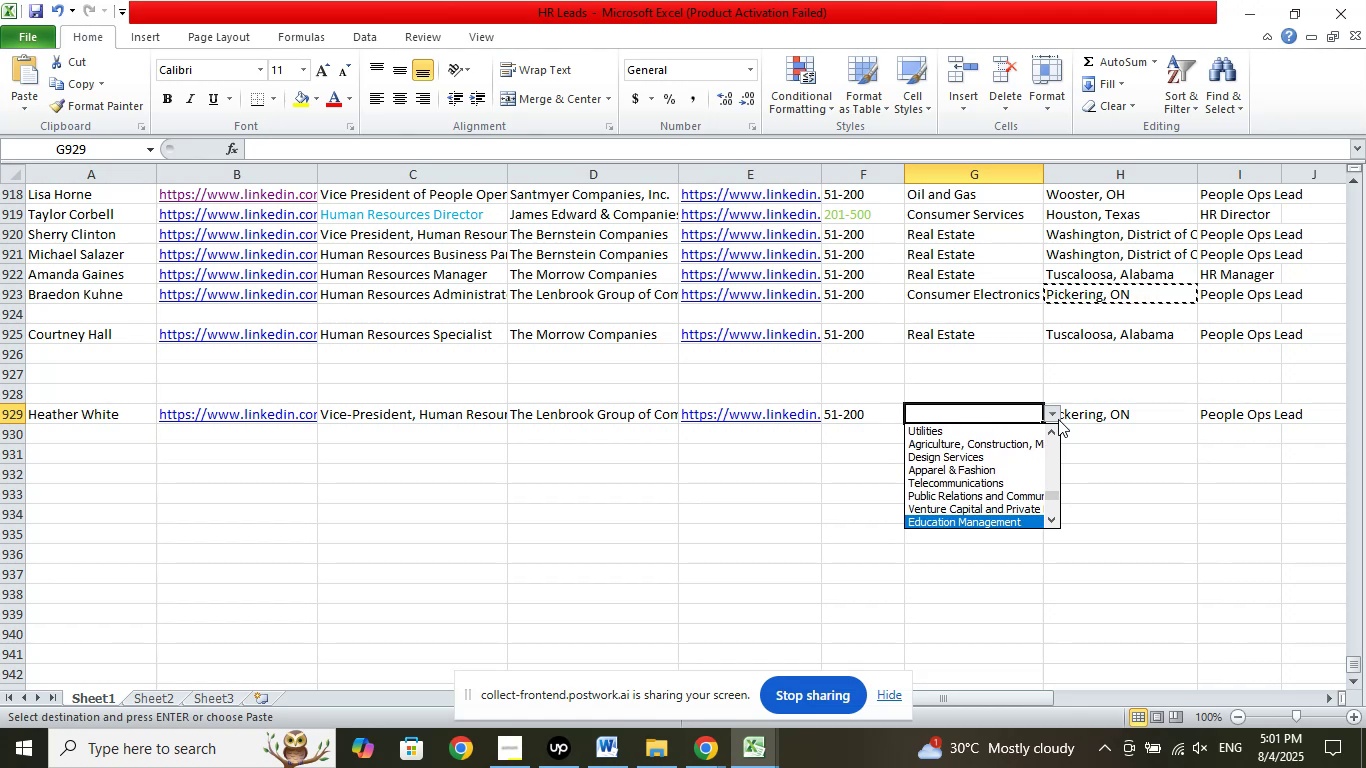 
key(ArrowDown)
 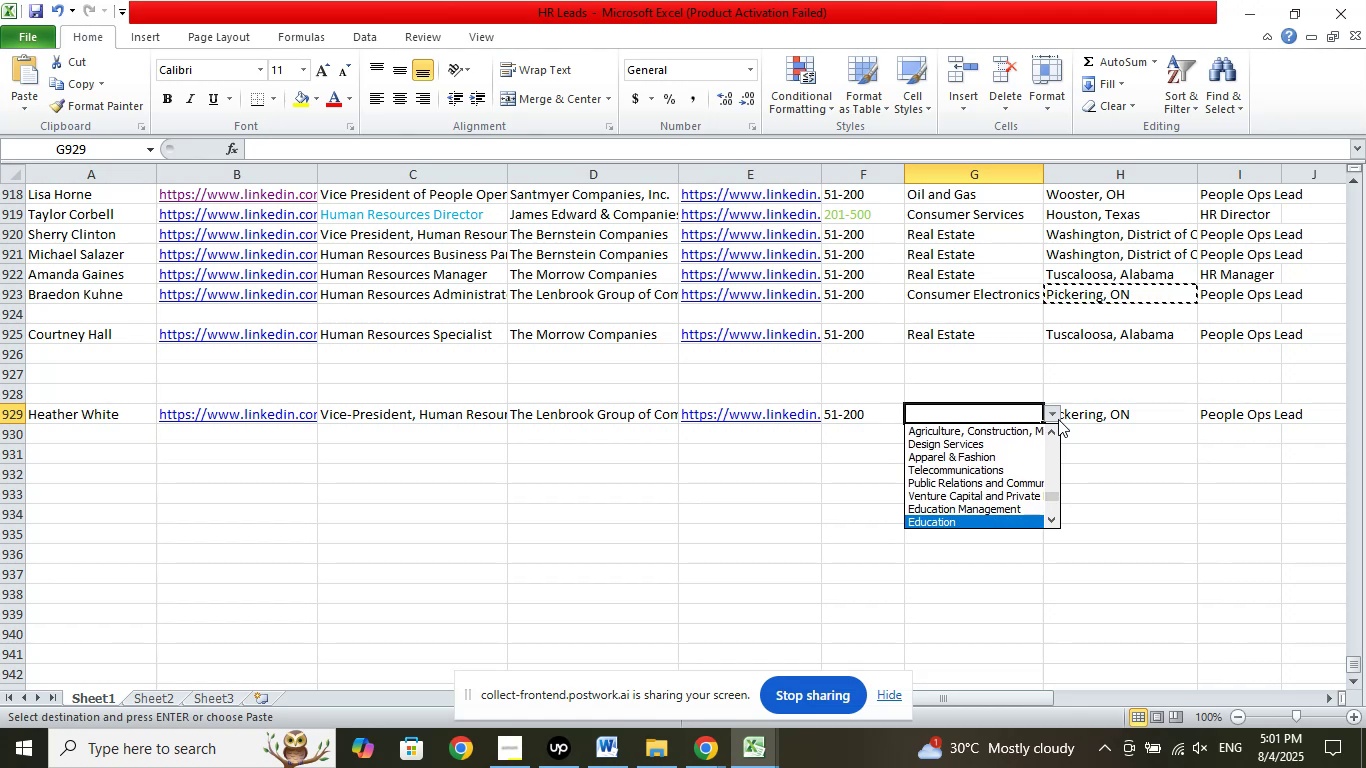 
key(ArrowDown)
 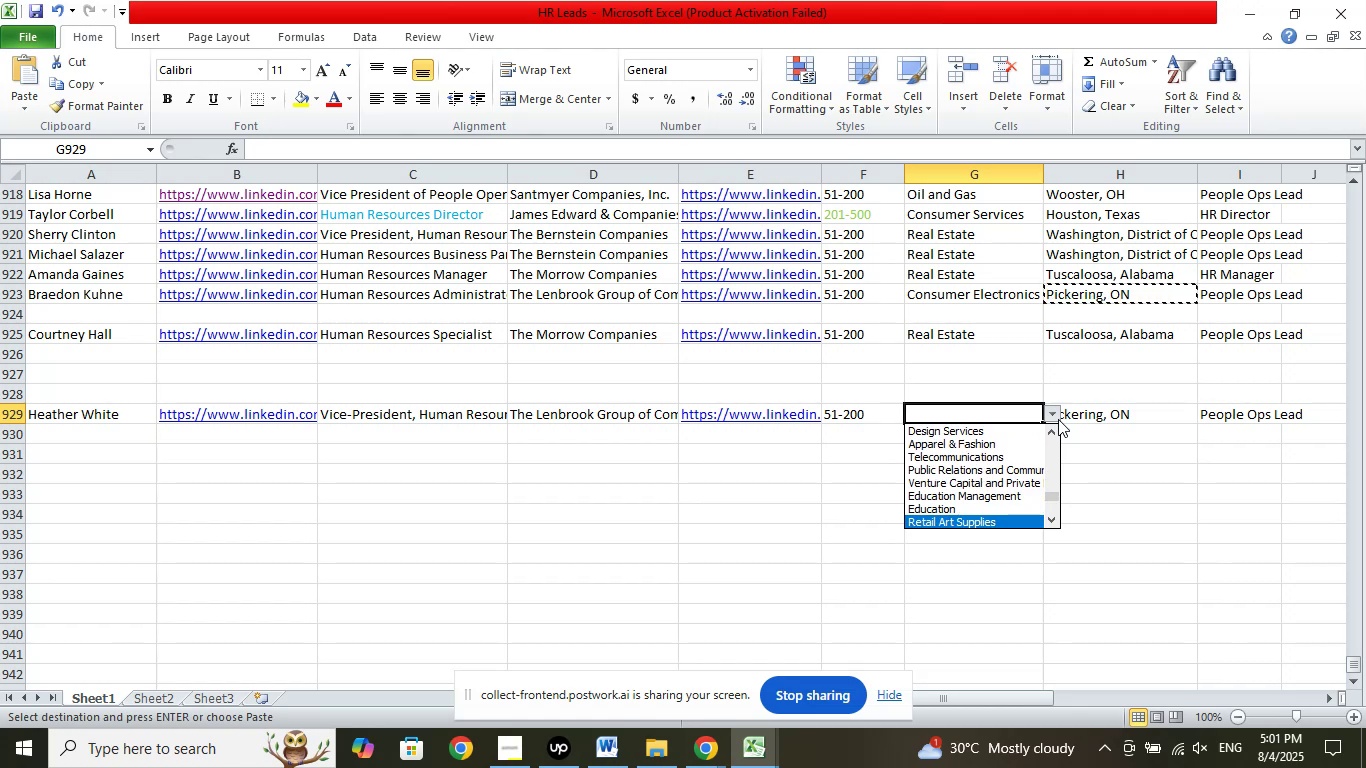 
key(ArrowDown)
 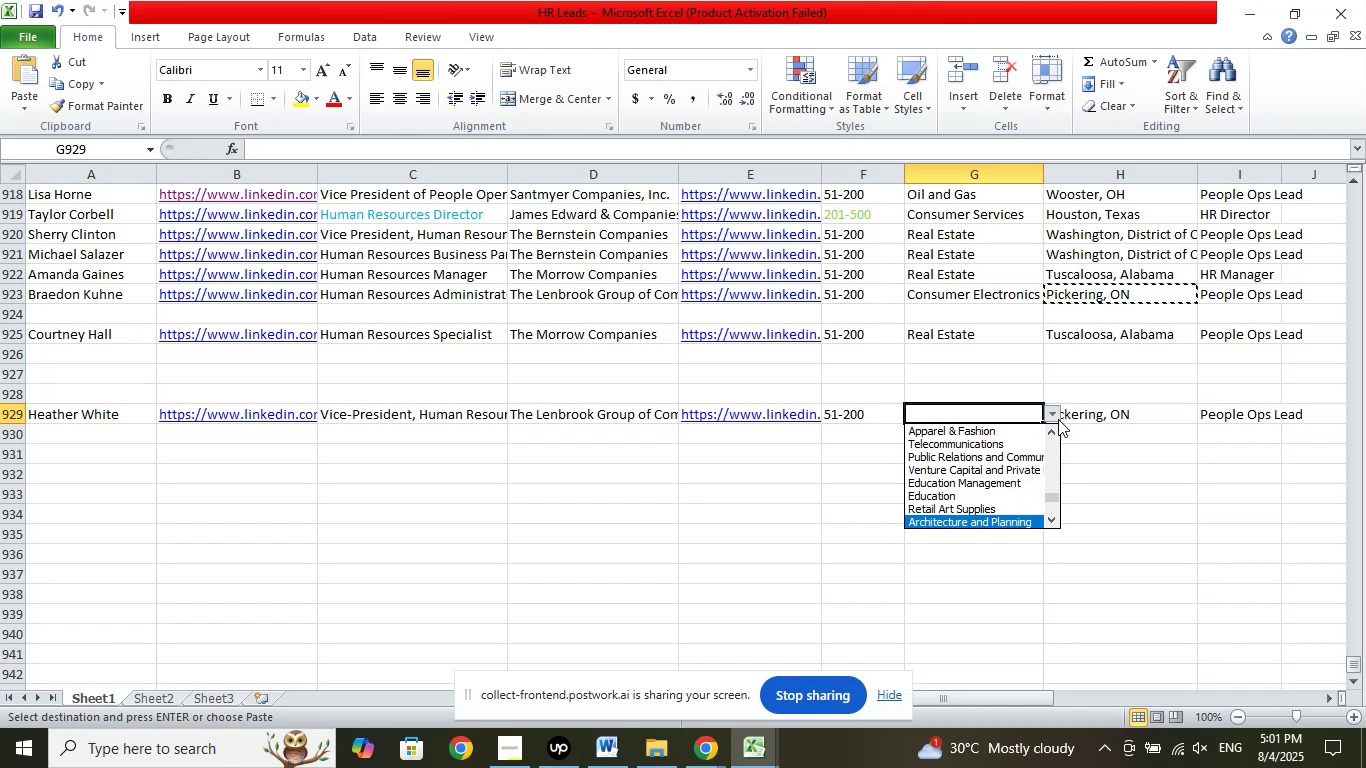 
key(ArrowDown)
 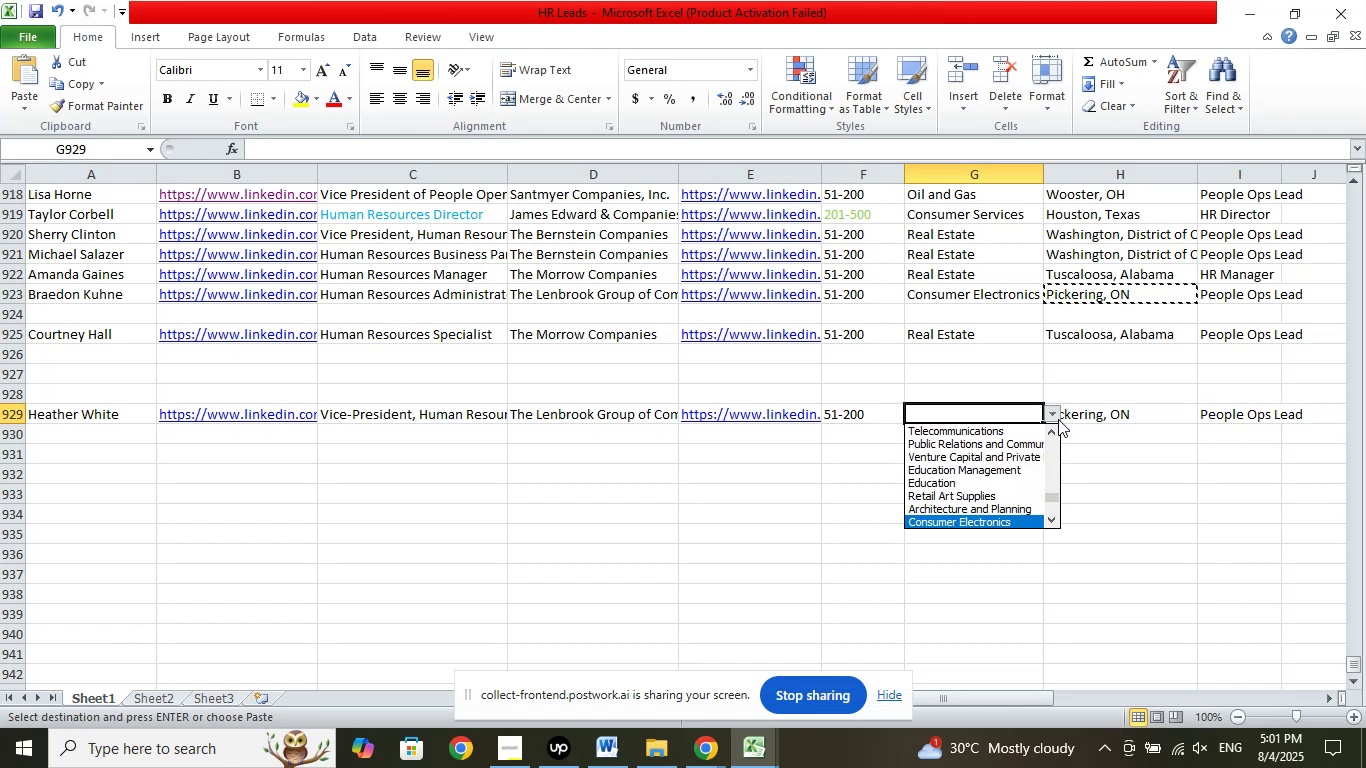 
key(ArrowDown)
 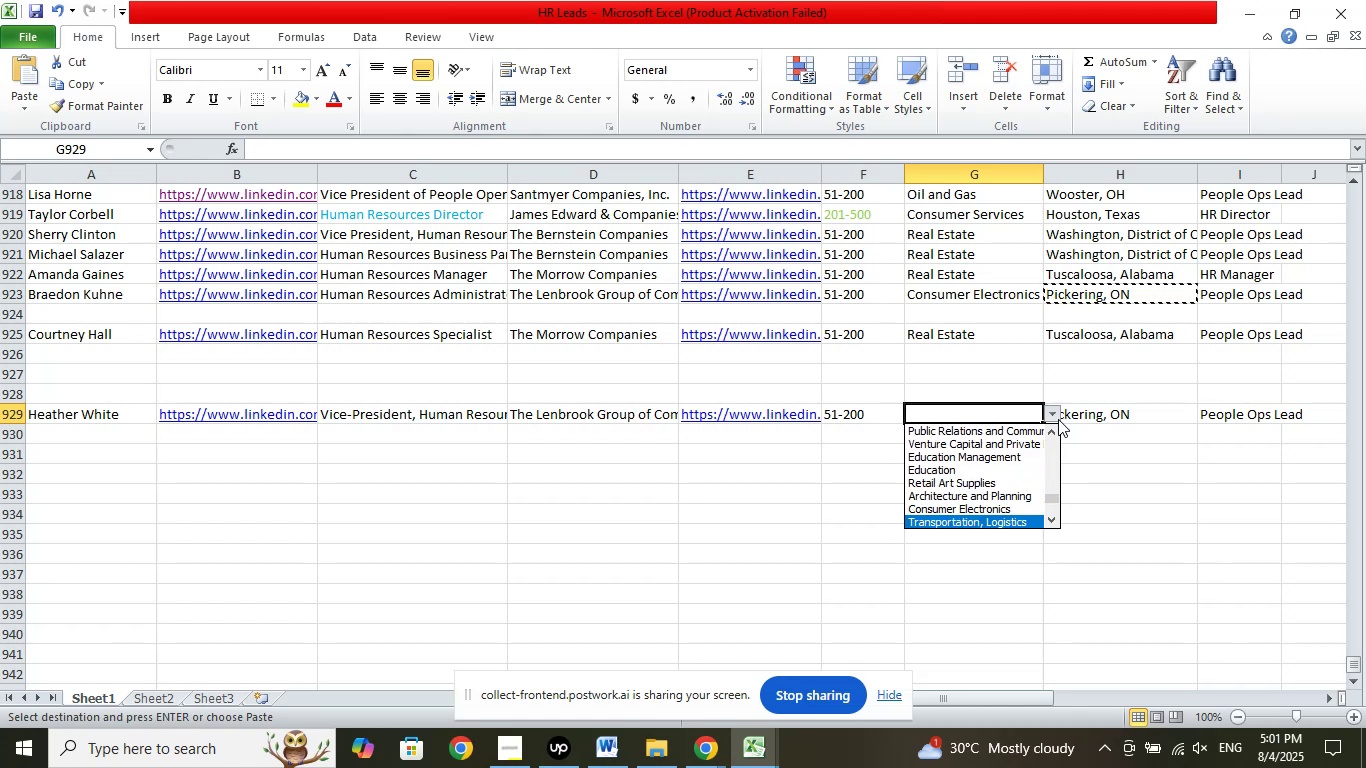 
key(ArrowDown)
 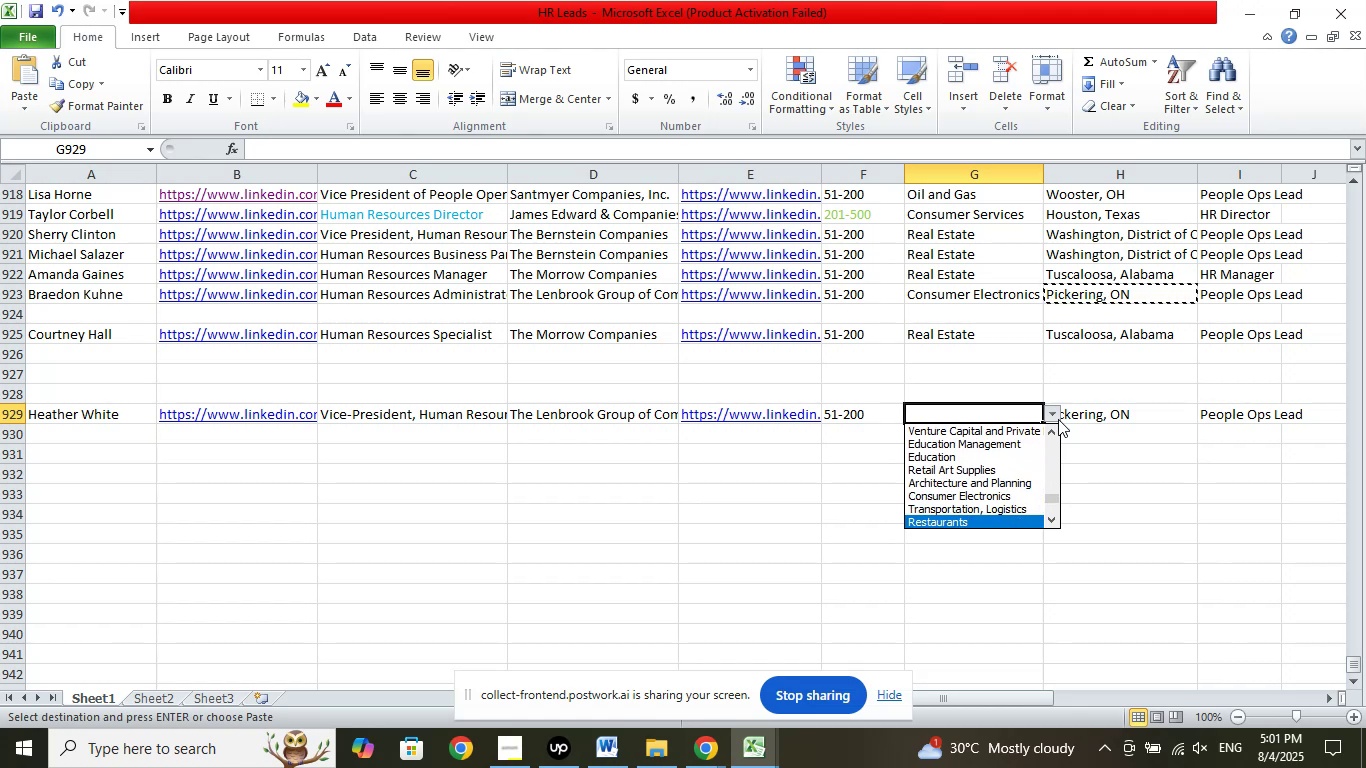 
key(ArrowDown)
 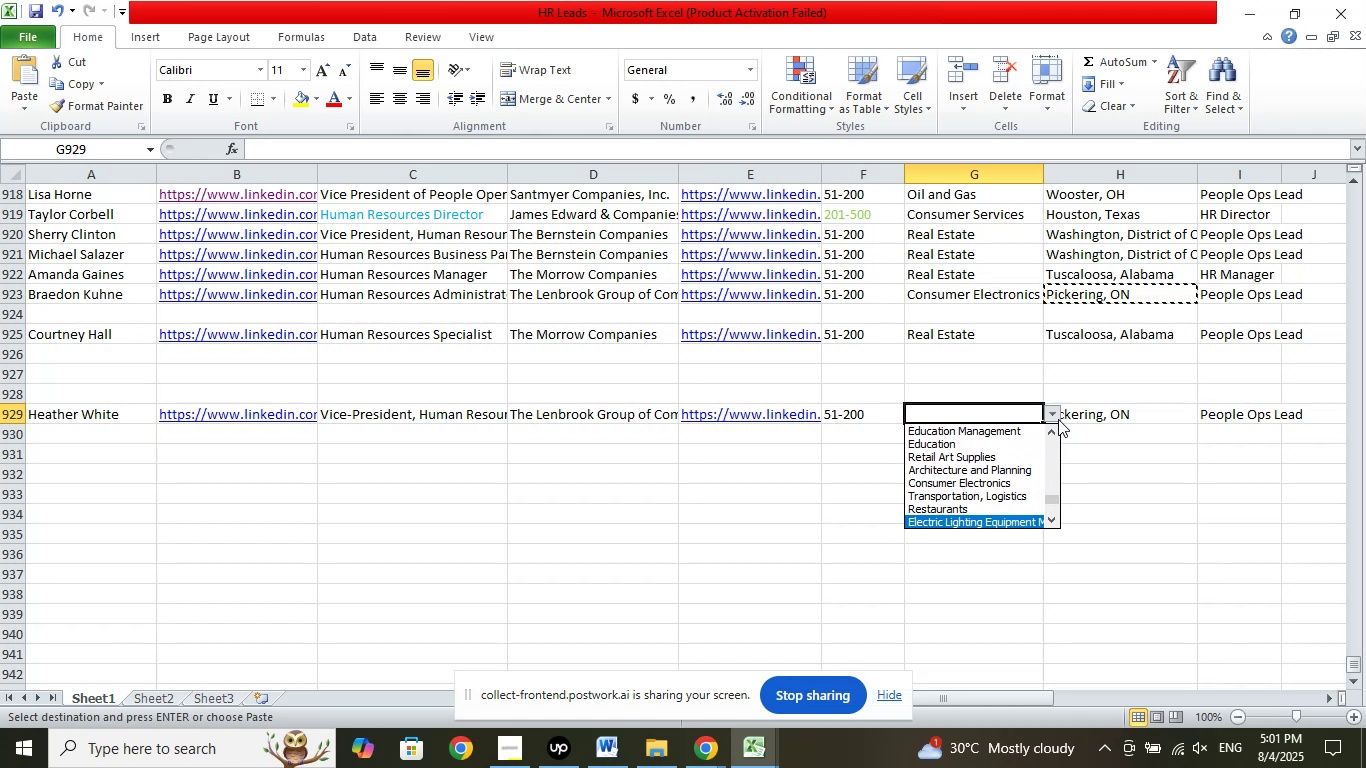 
key(ArrowDown)
 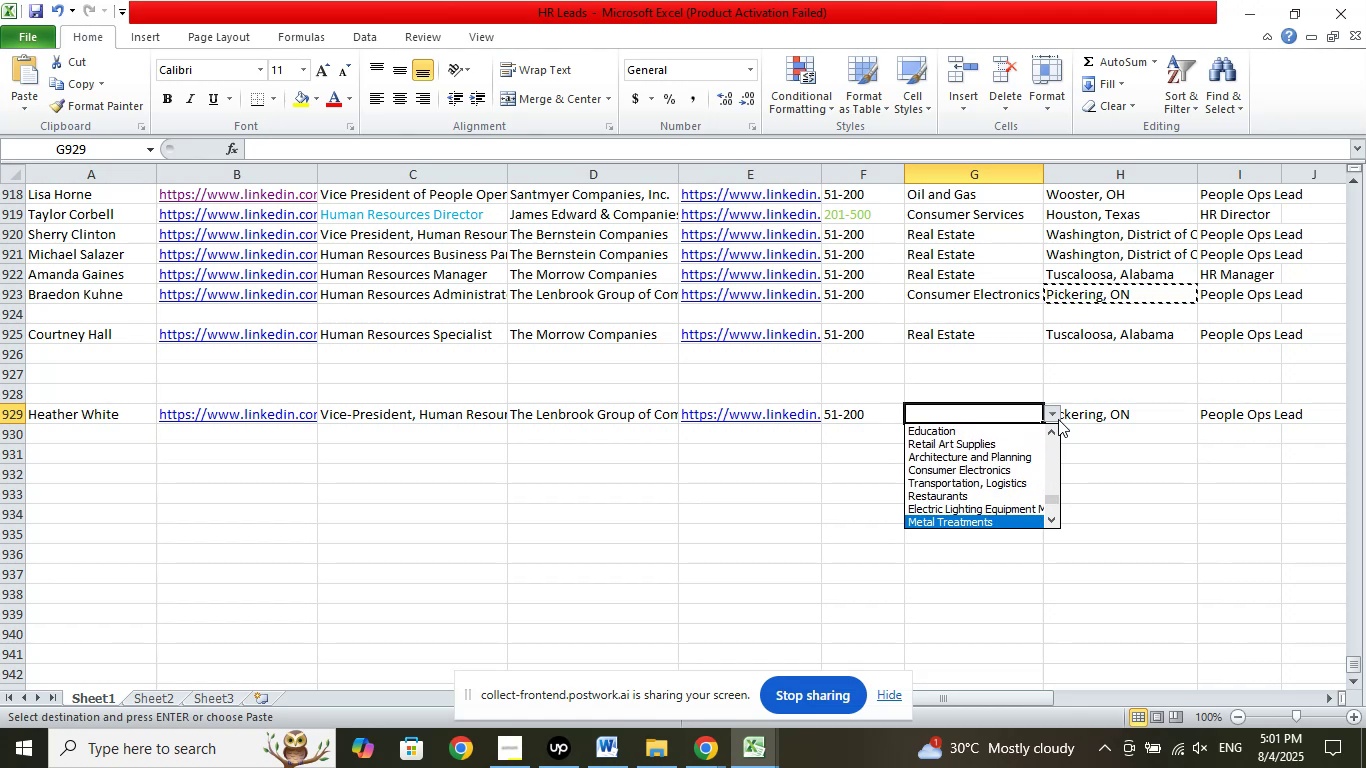 
key(ArrowDown)
 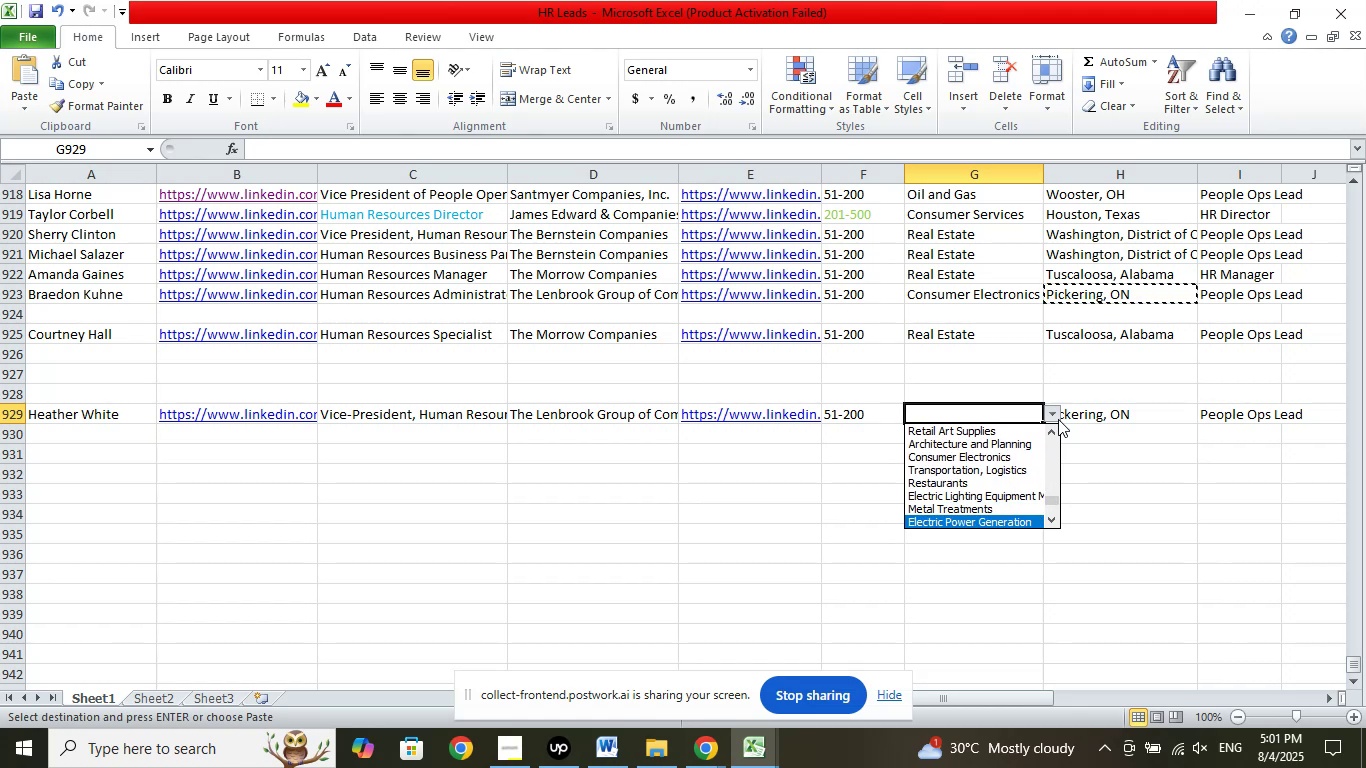 
key(ArrowDown)
 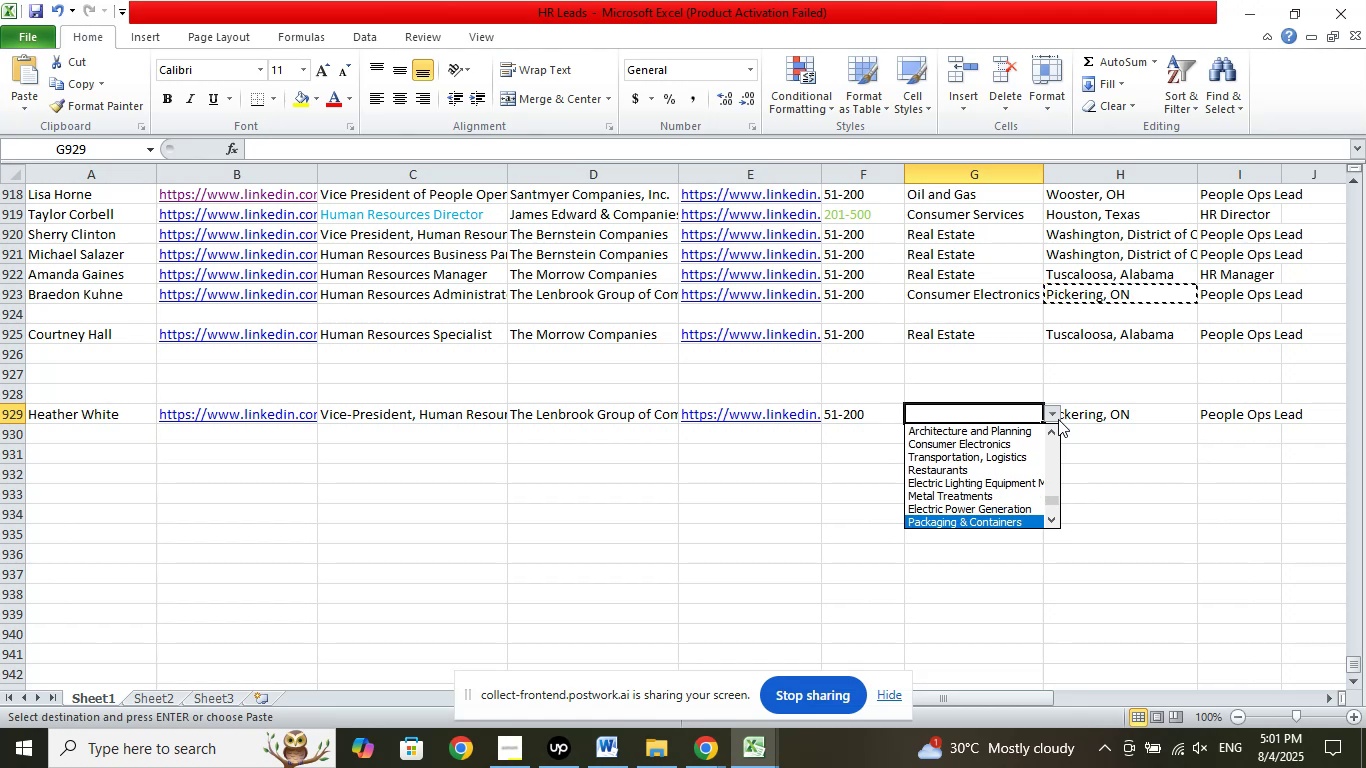 
key(ArrowDown)
 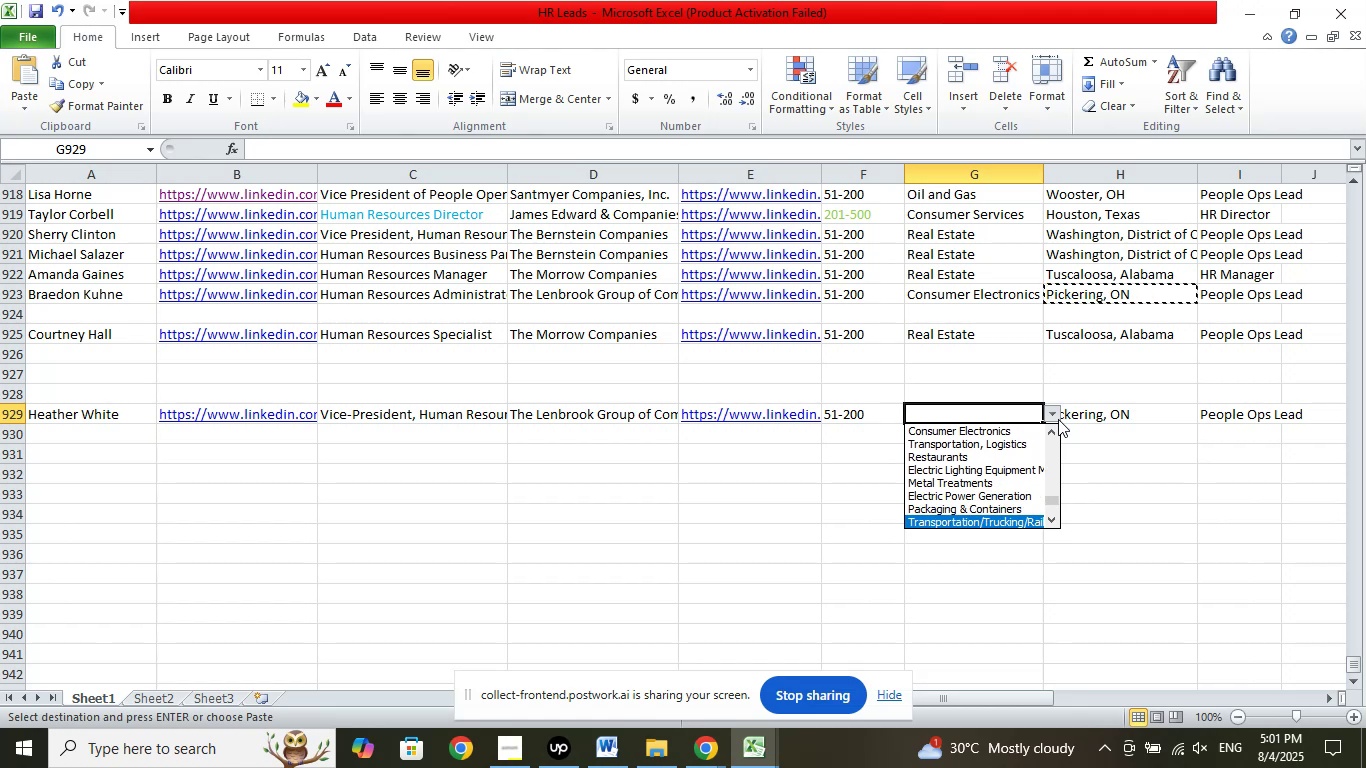 
key(ArrowDown)
 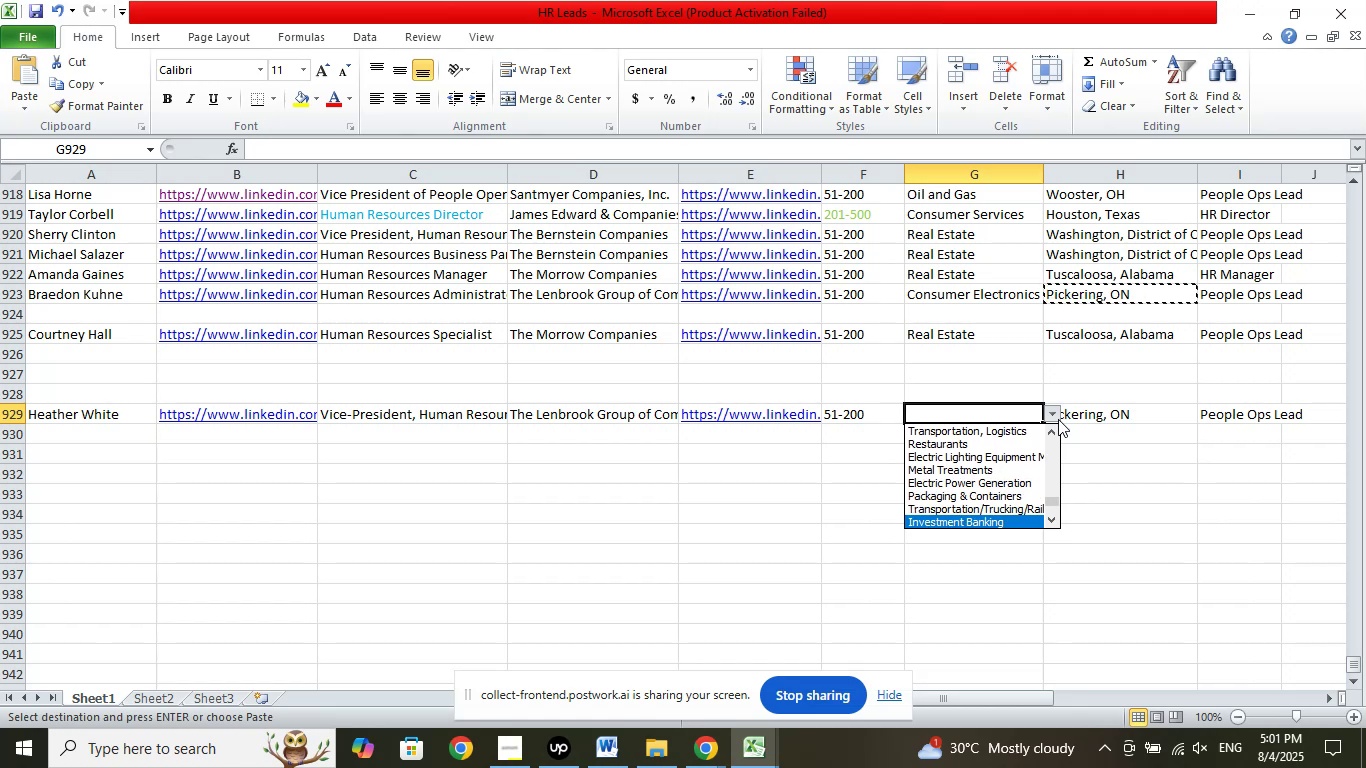 
key(ArrowDown)
 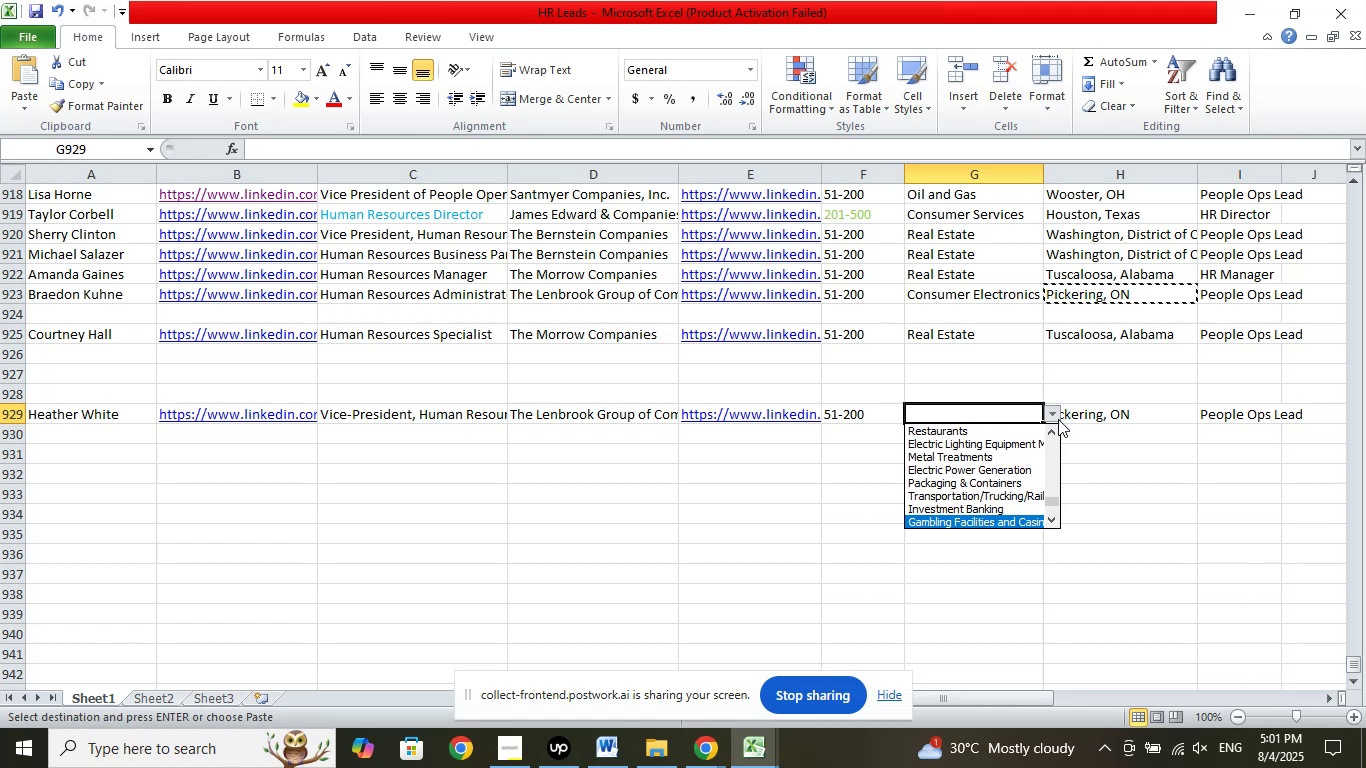 
key(ArrowDown)
 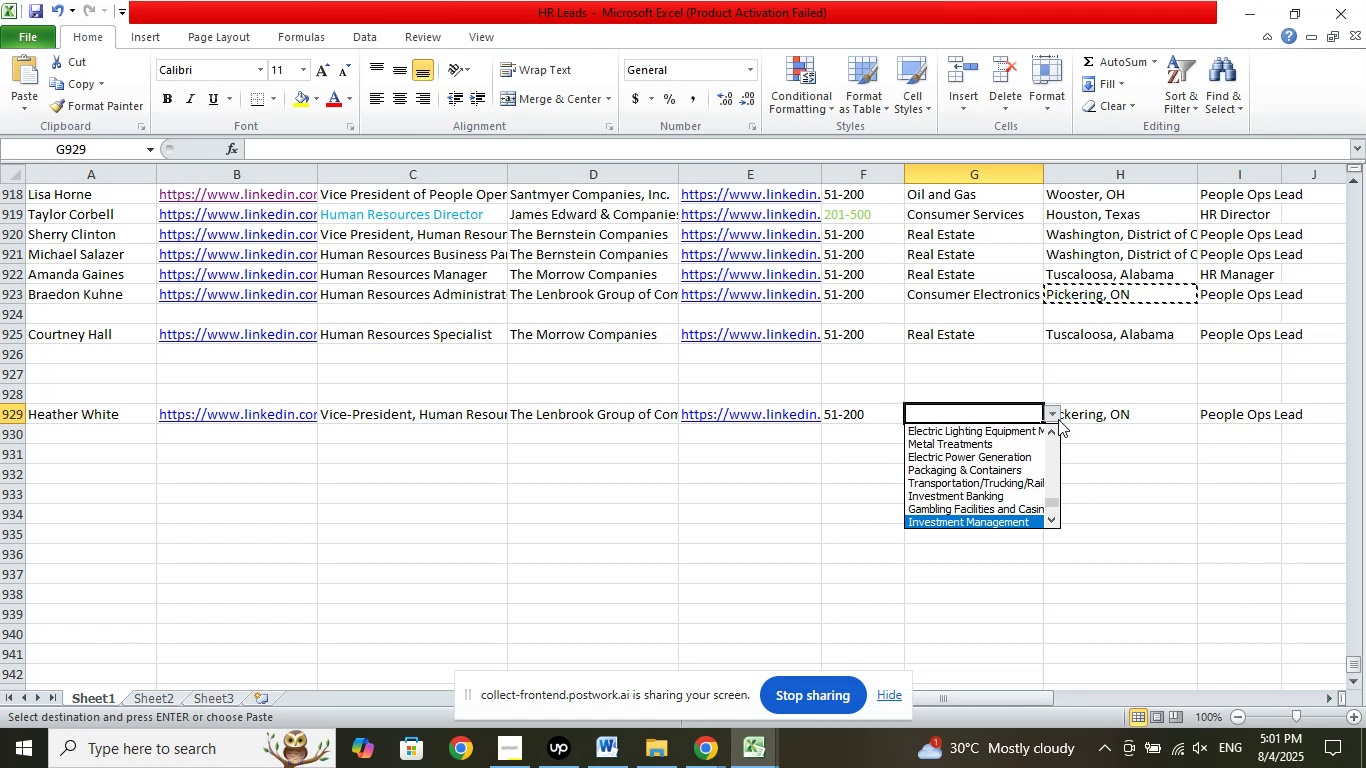 
key(ArrowDown)
 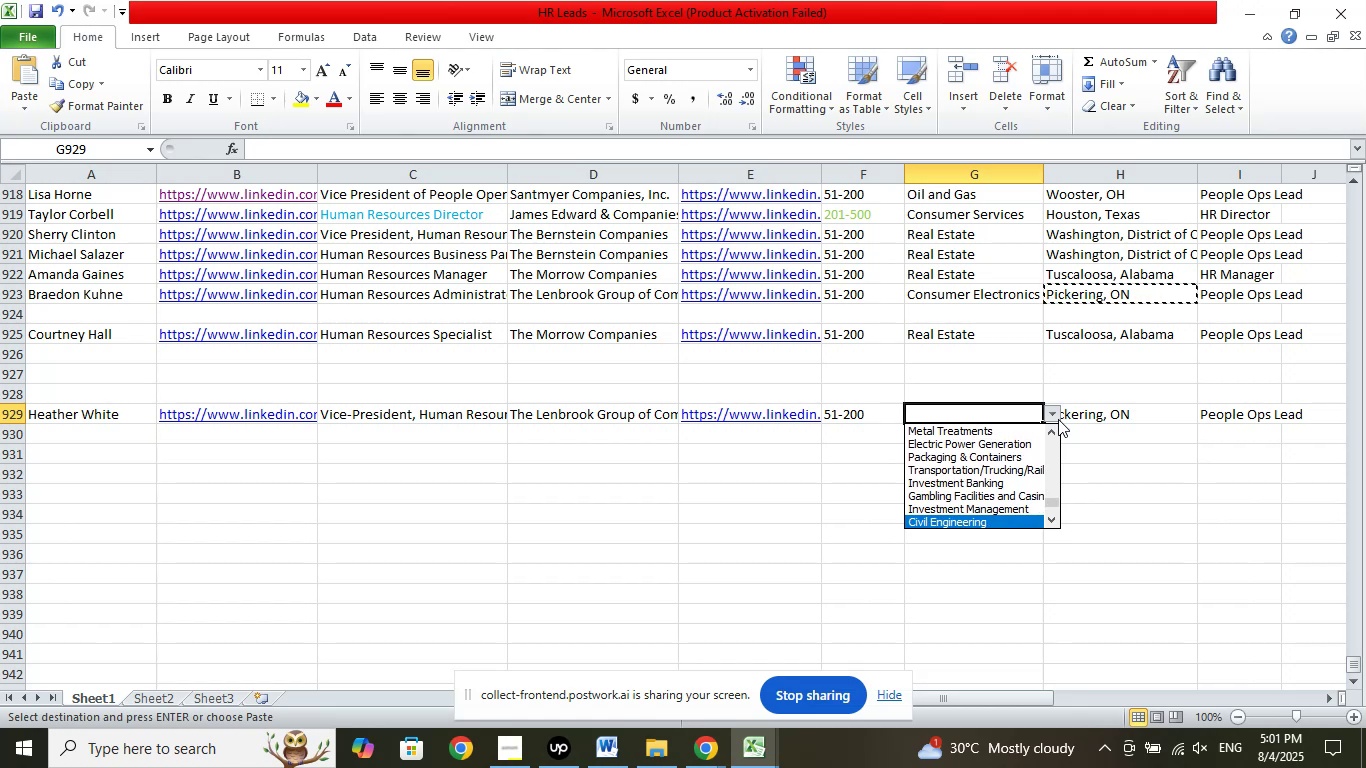 
key(ArrowDown)
 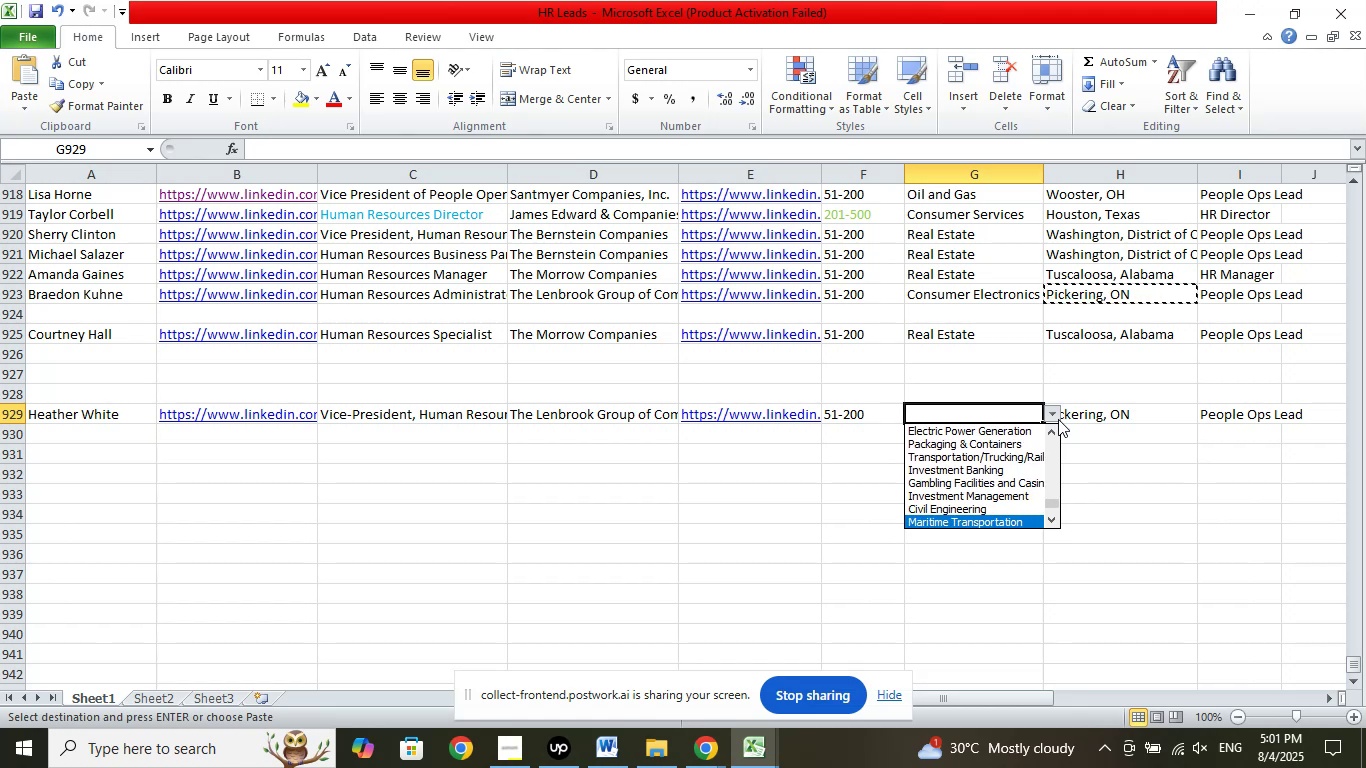 
key(ArrowDown)
 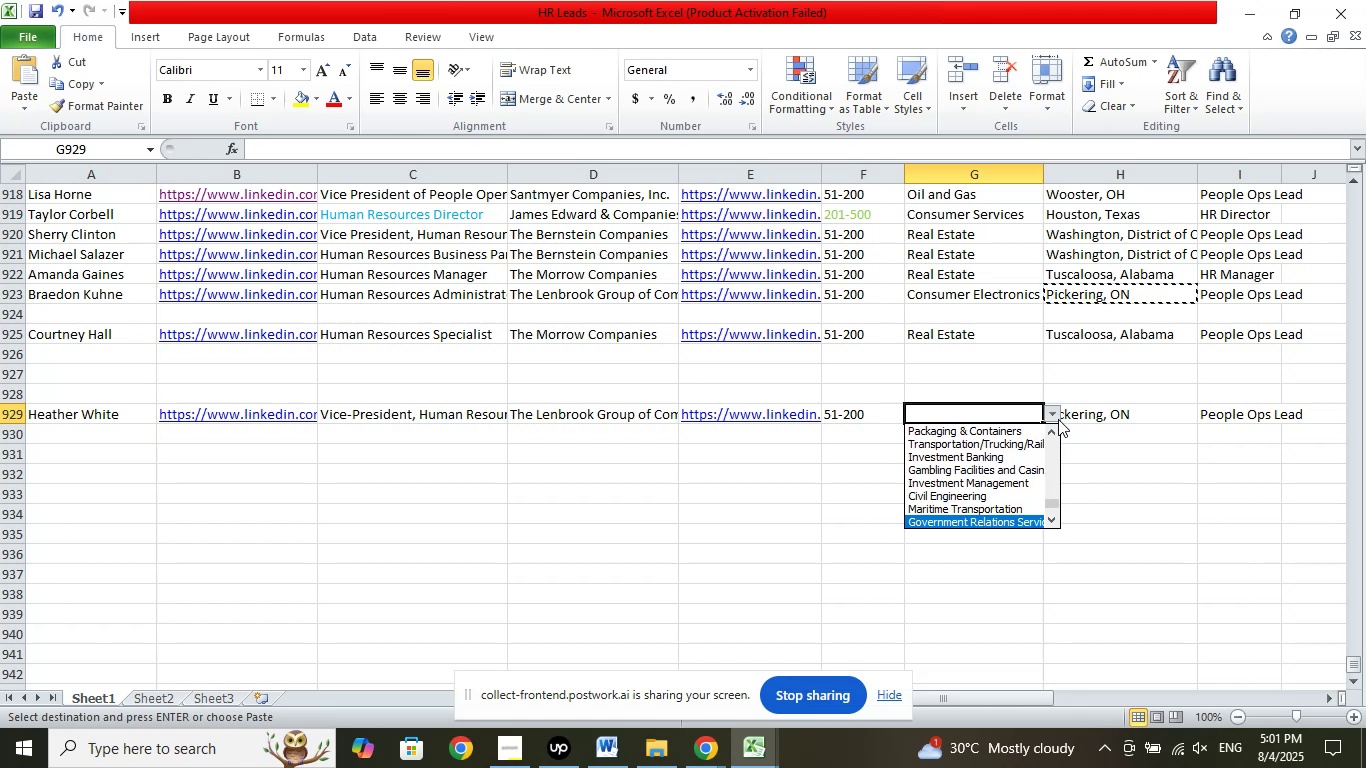 
key(ArrowDown)
 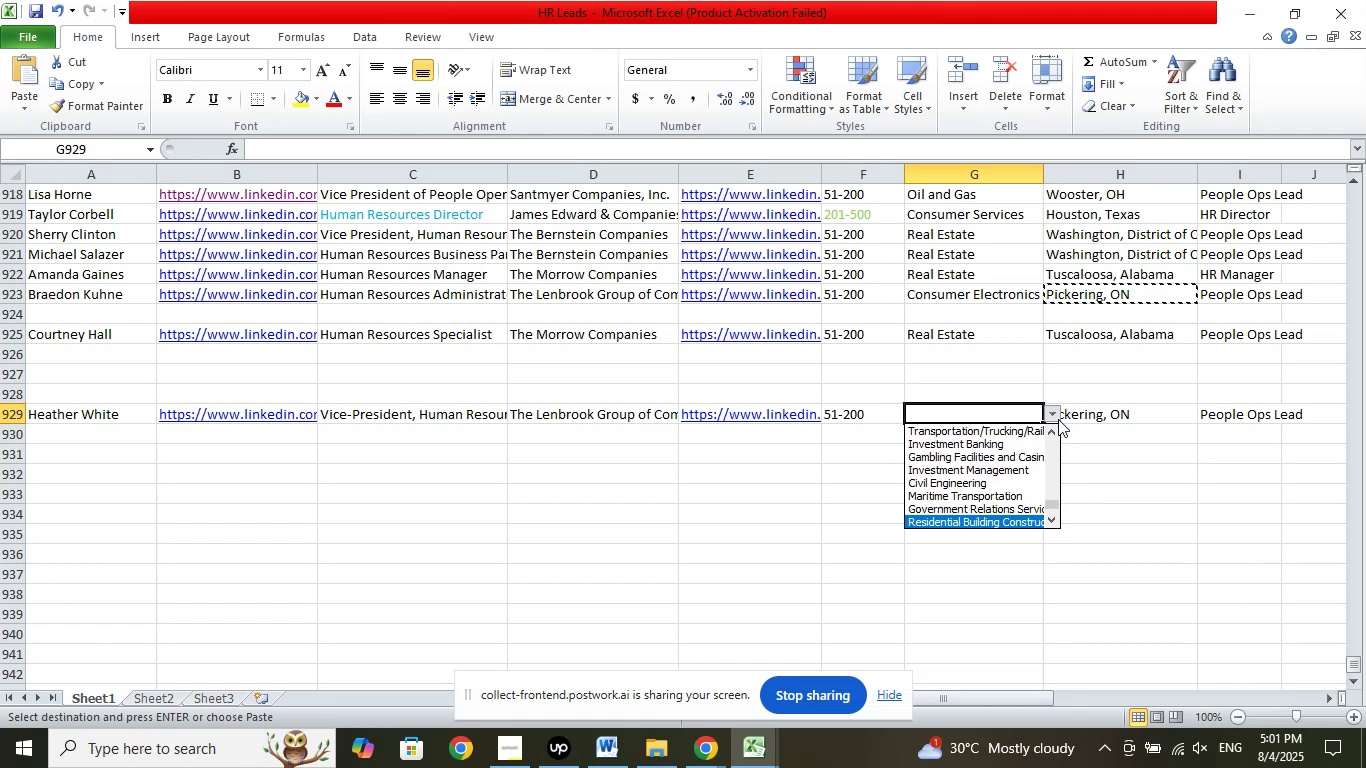 
key(ArrowDown)
 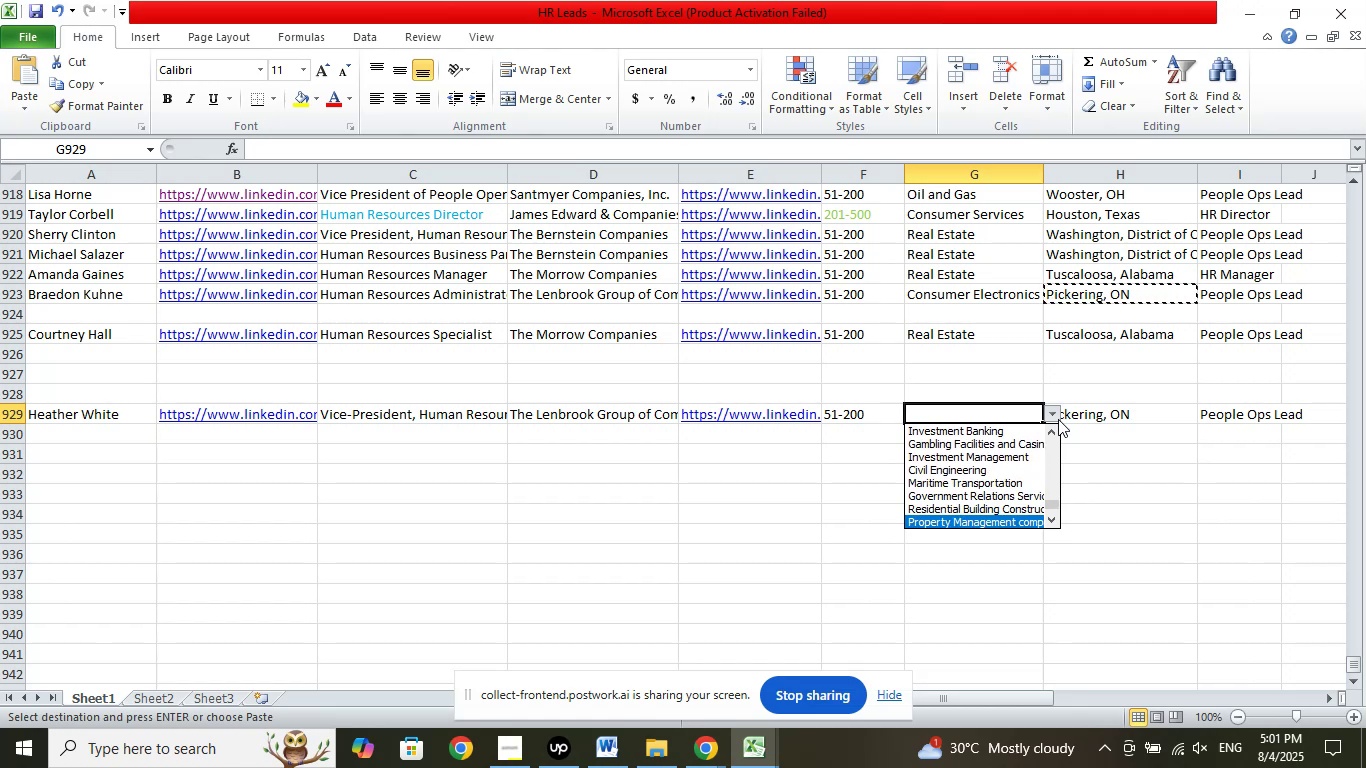 
key(ArrowDown)
 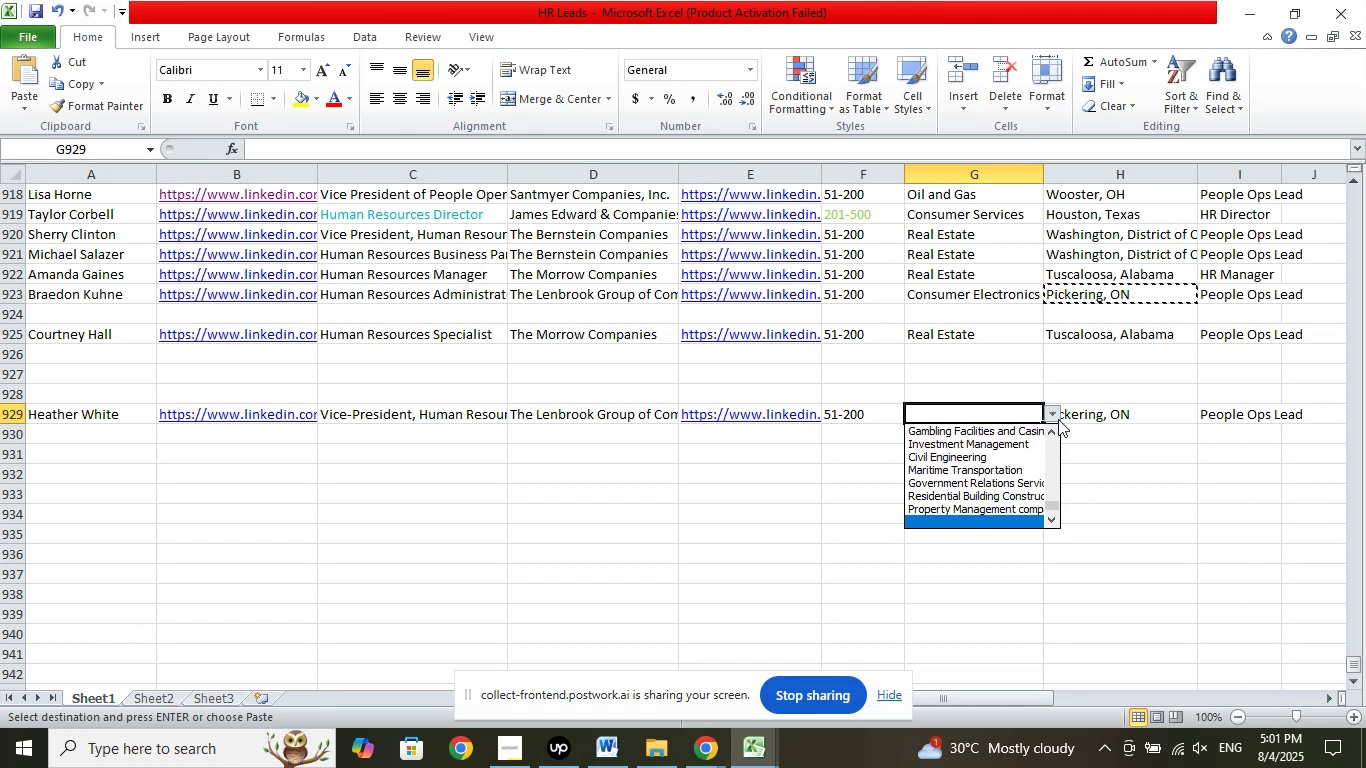 
key(ArrowDown)
 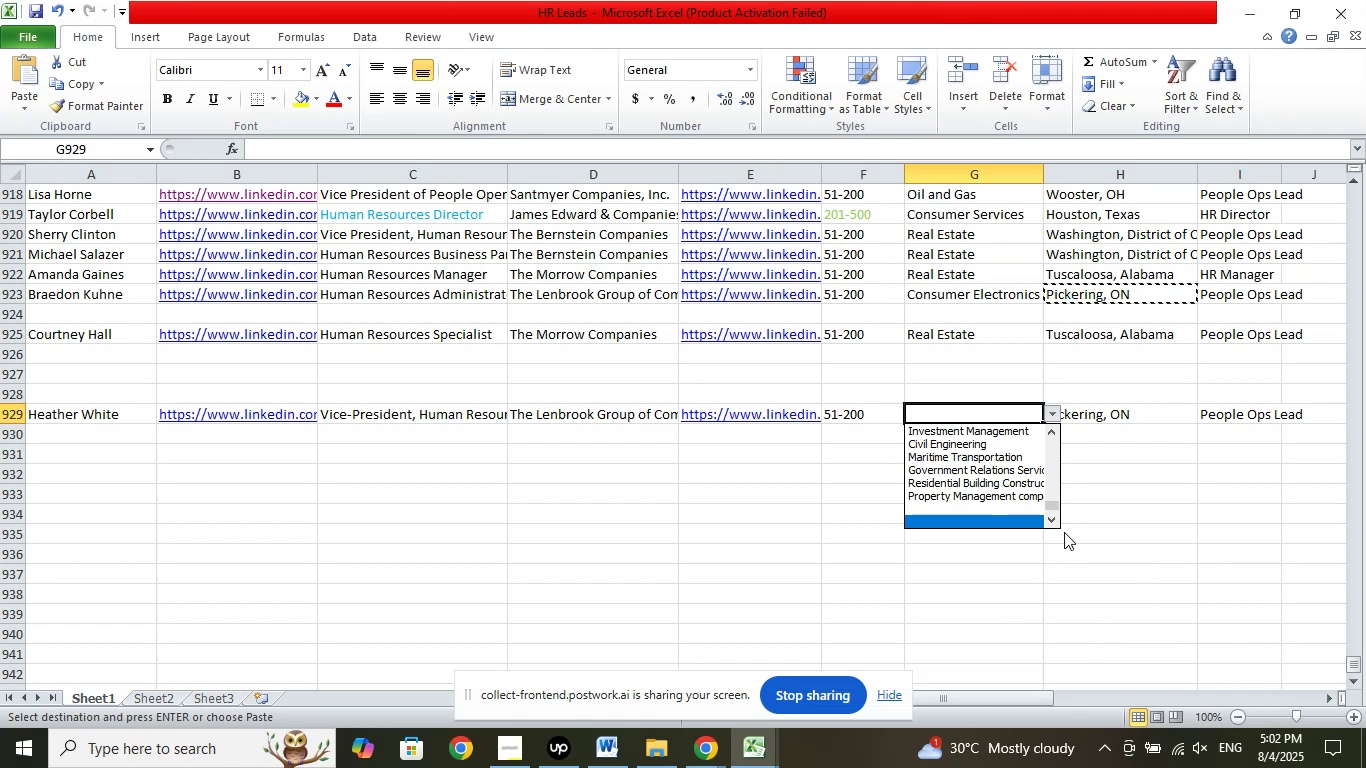 
wait(5.8)
 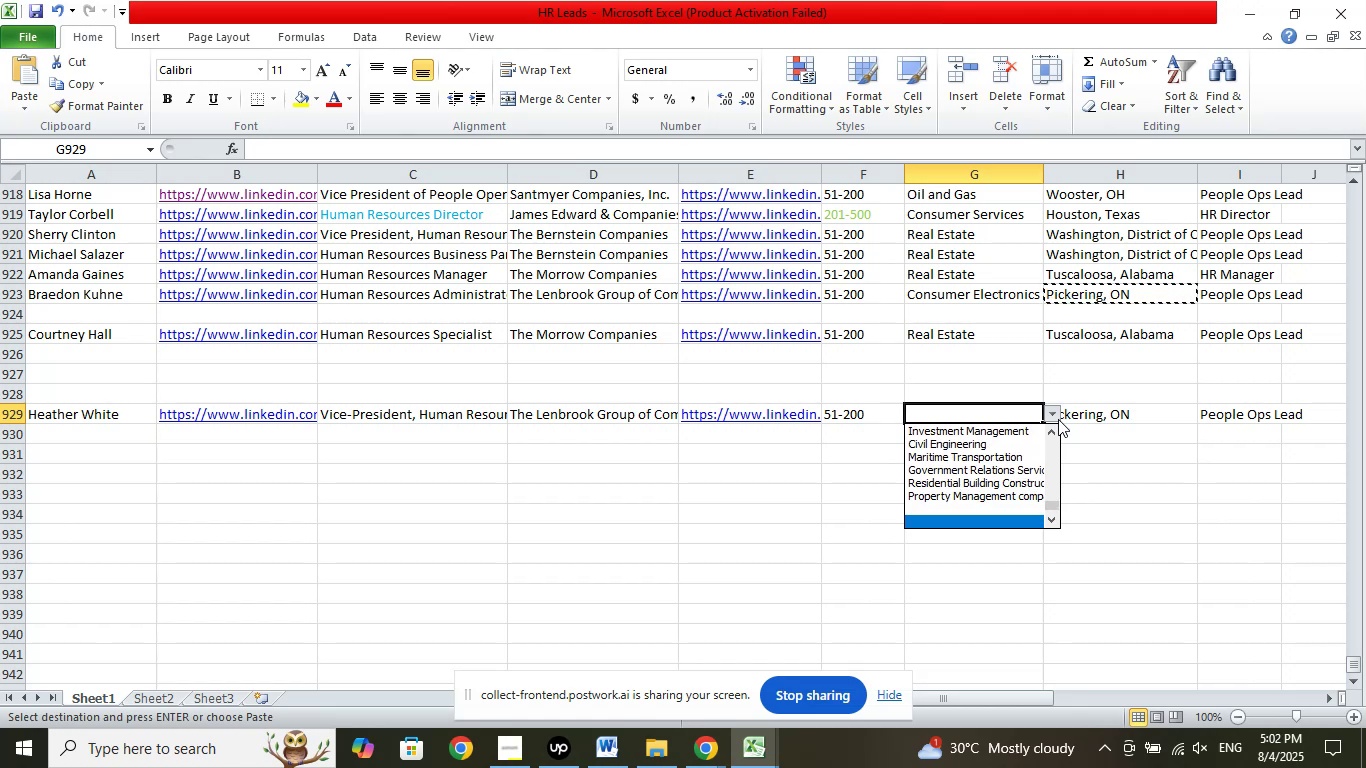 
key(ArrowUp)
 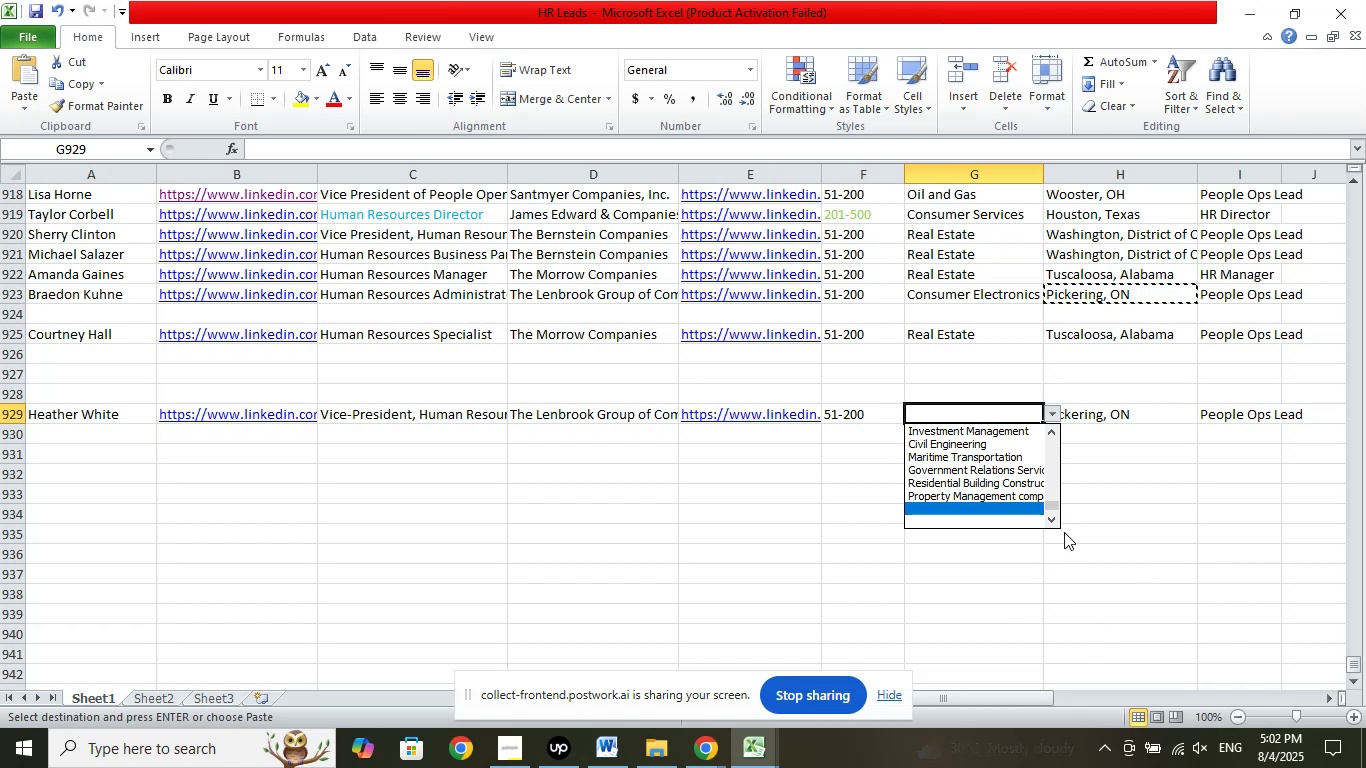 
key(ArrowUp)
 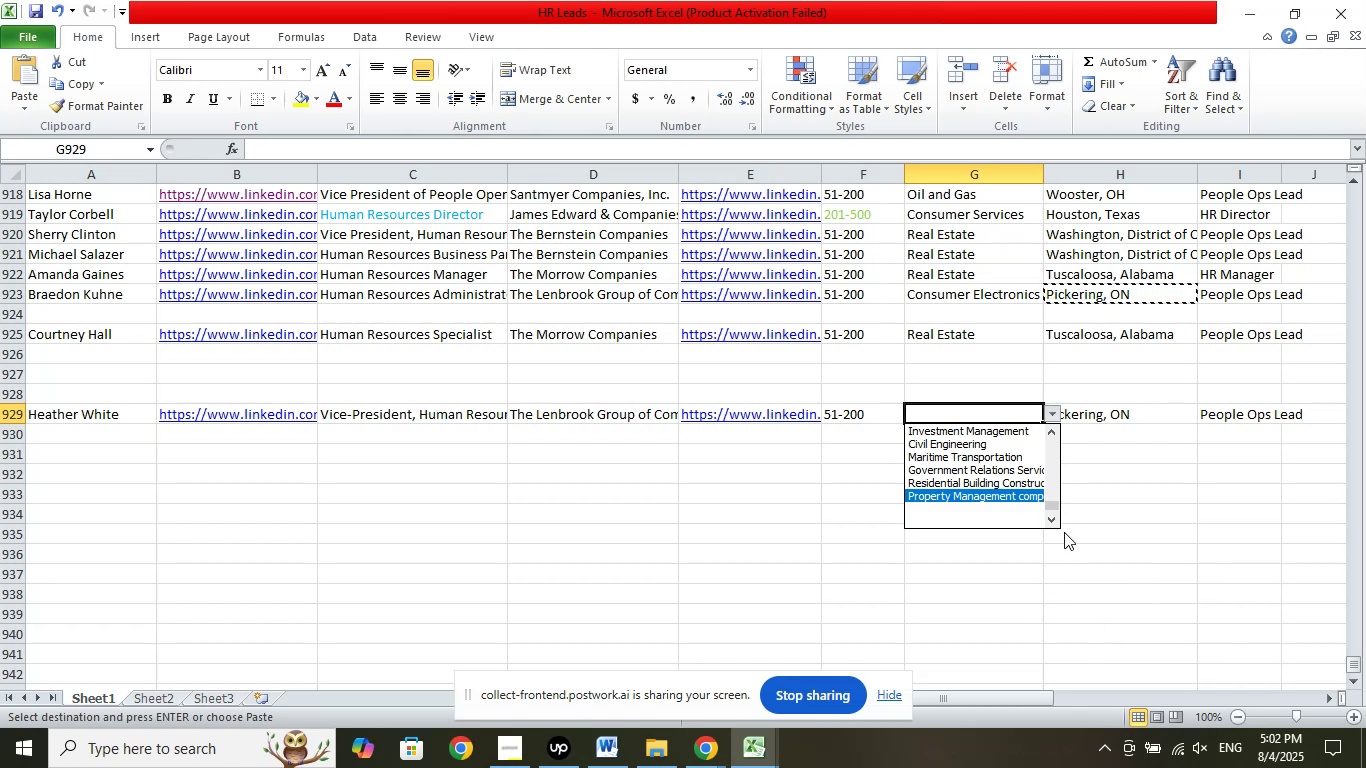 
key(ArrowUp)
 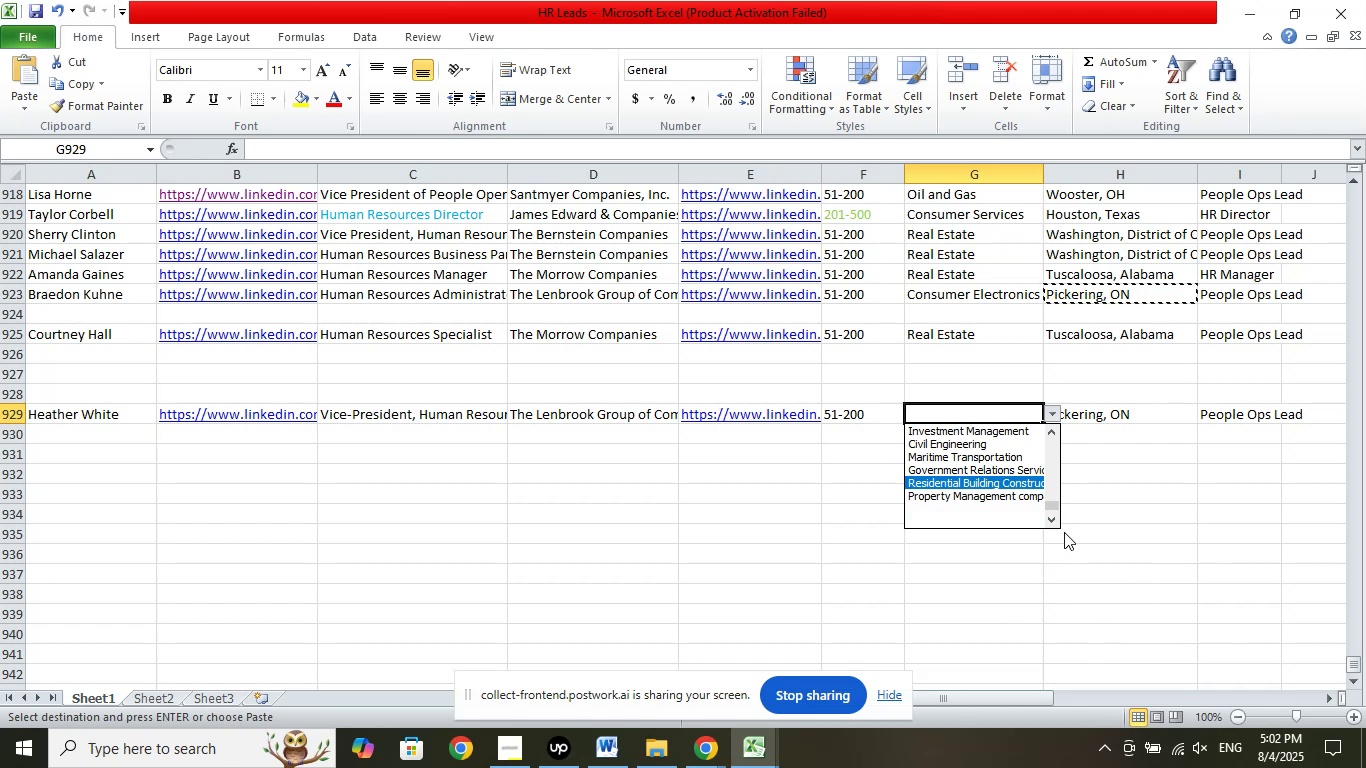 
key(ArrowUp)
 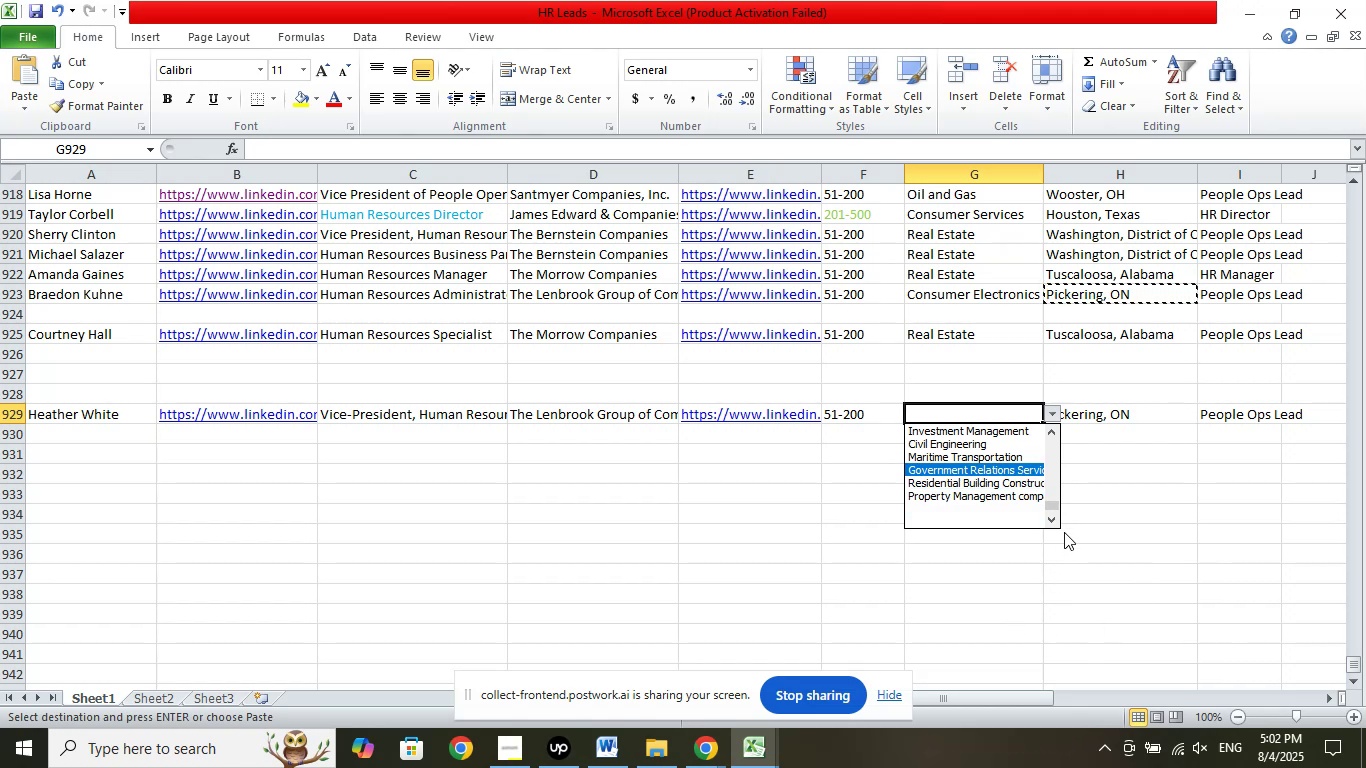 
key(ArrowUp)
 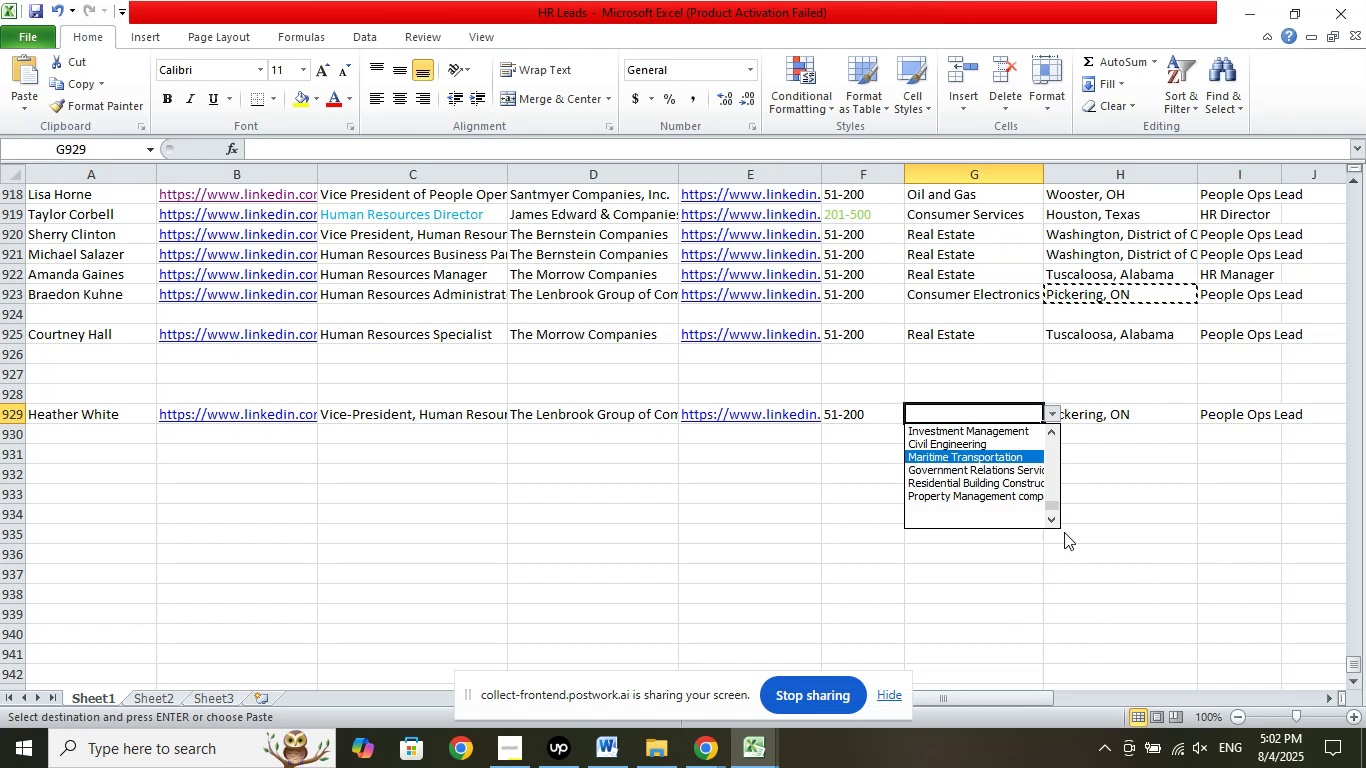 
key(ArrowUp)
 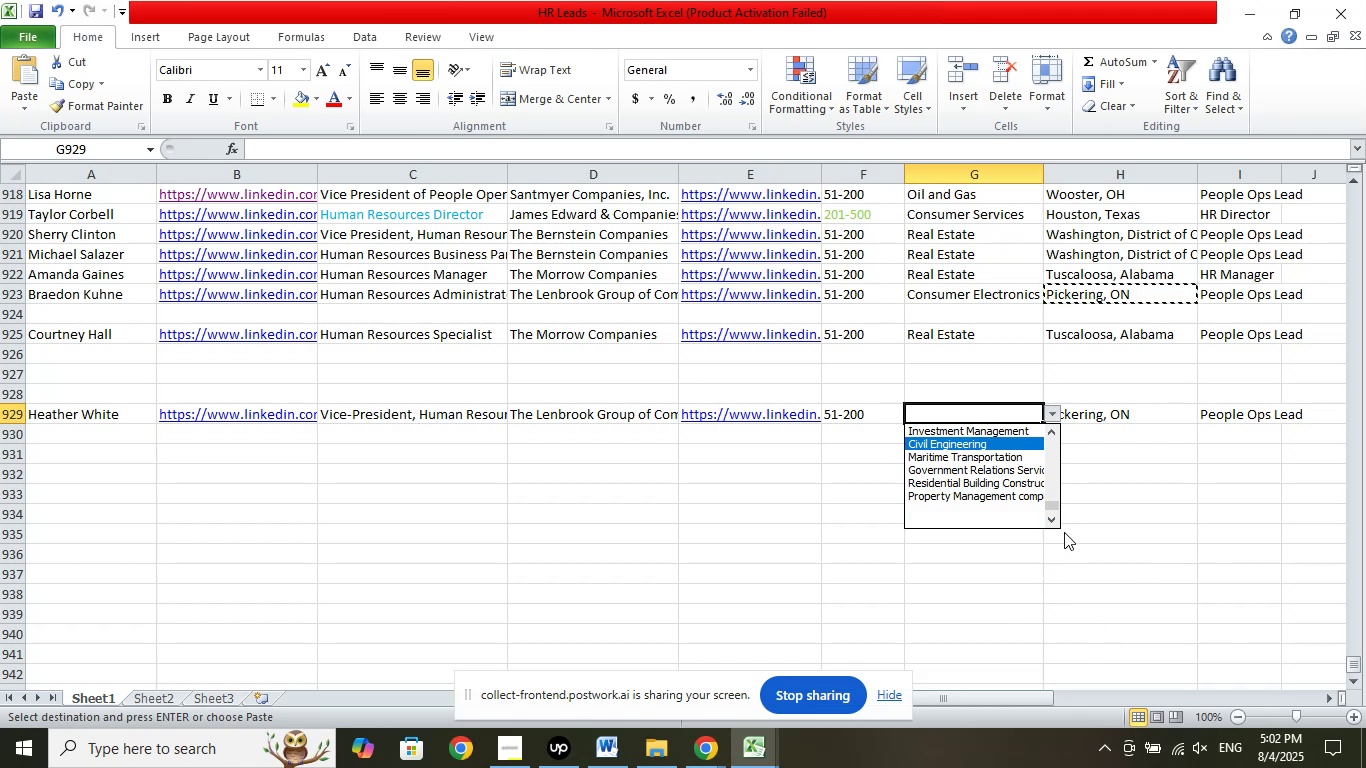 
key(ArrowUp)
 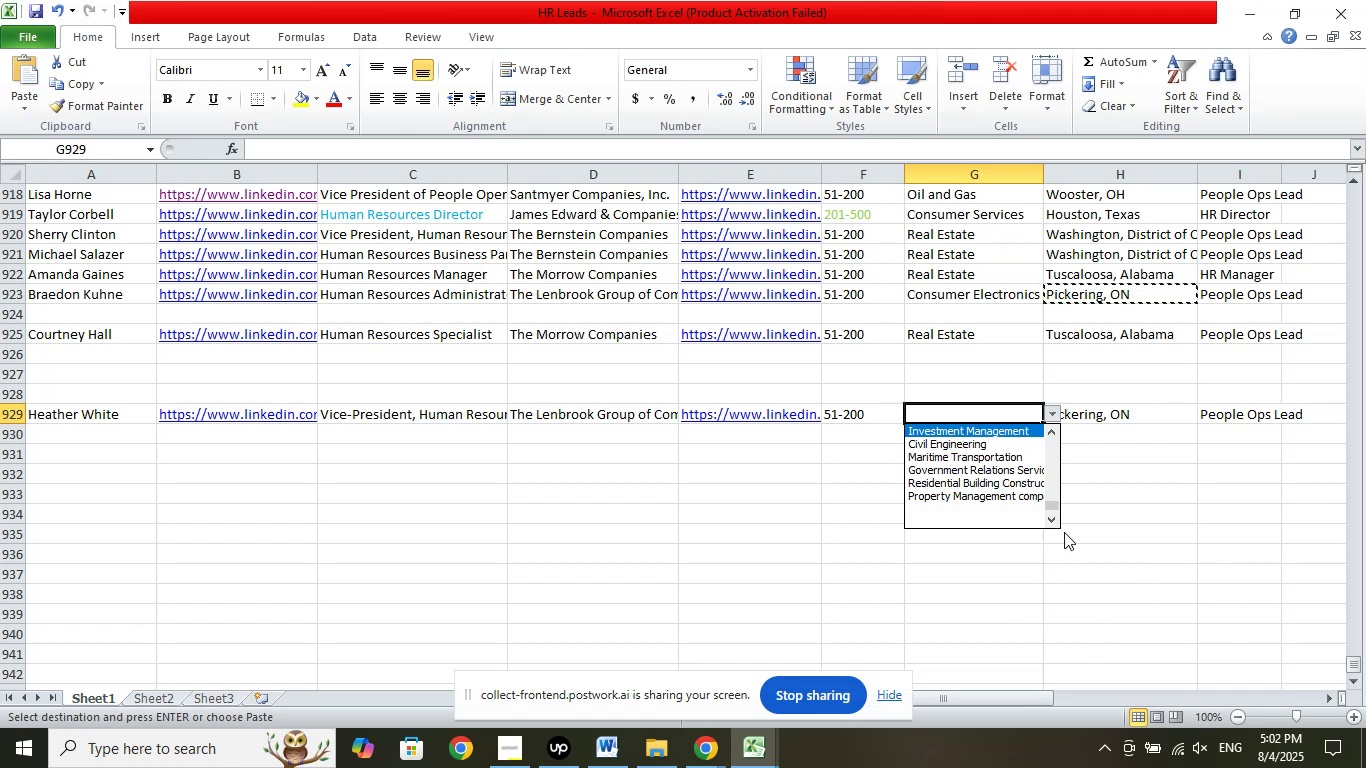 
key(ArrowUp)
 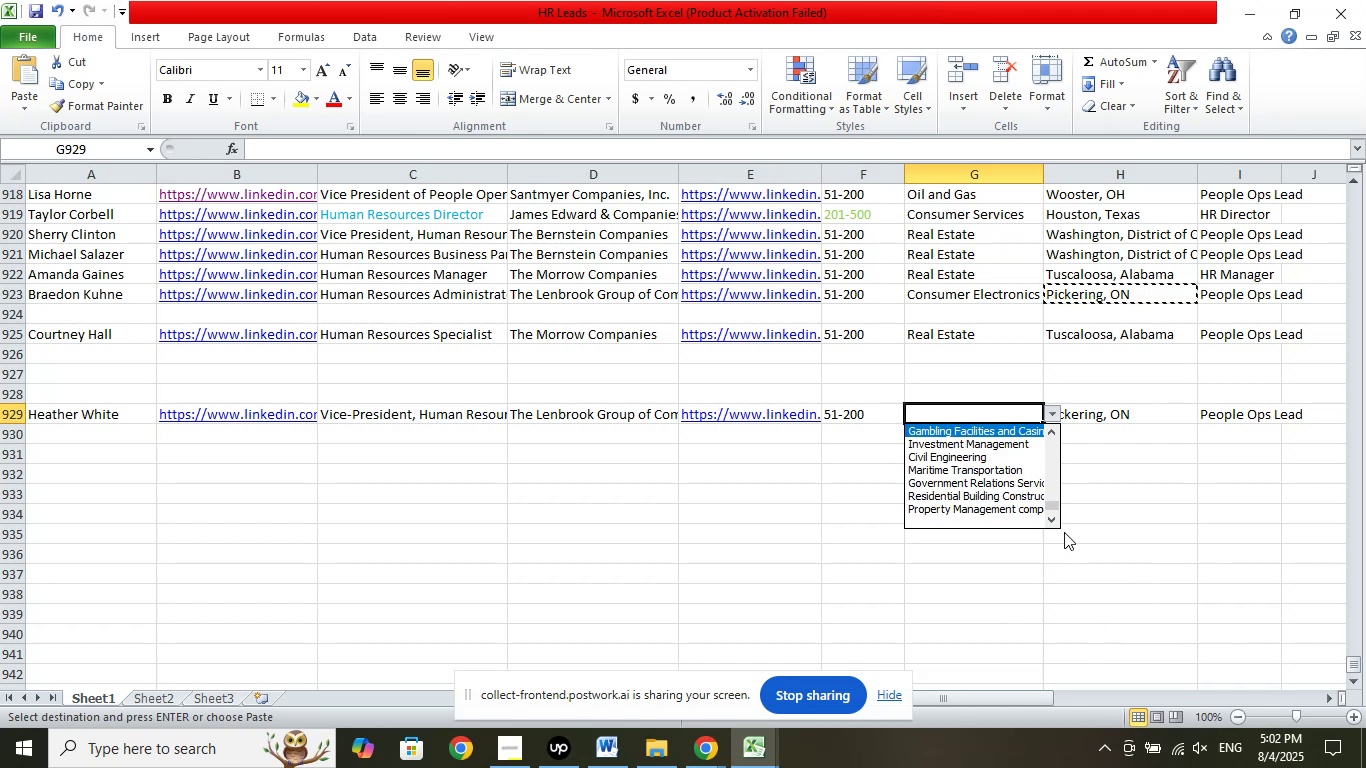 
key(ArrowUp)
 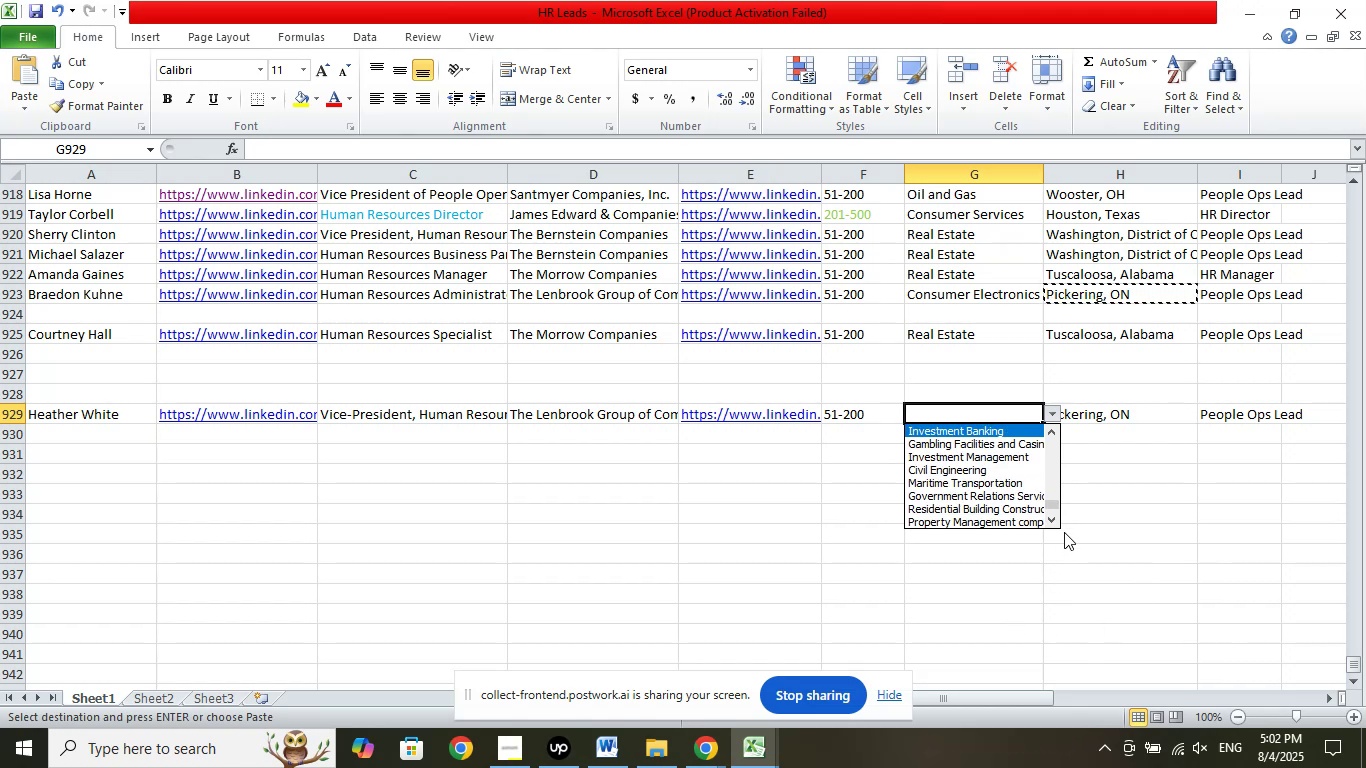 
key(ArrowUp)
 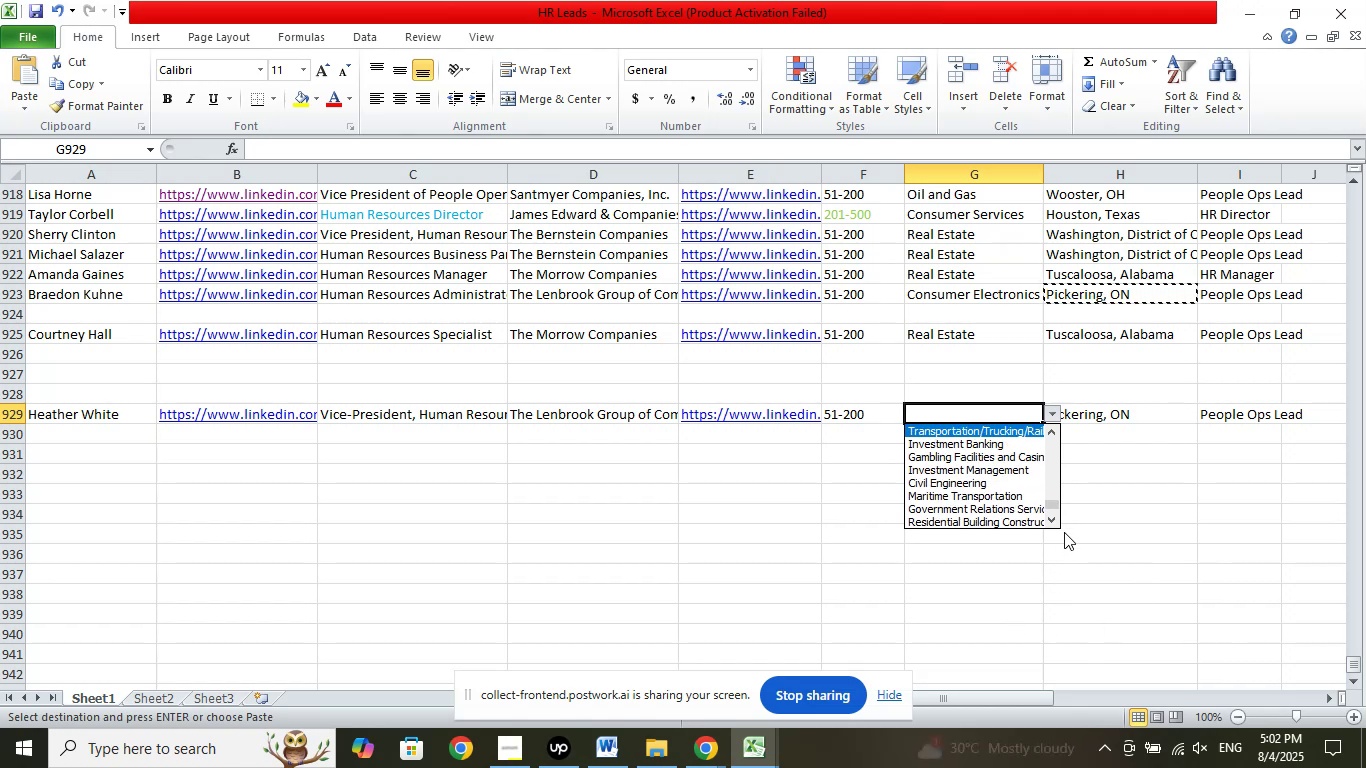 
key(ArrowUp)
 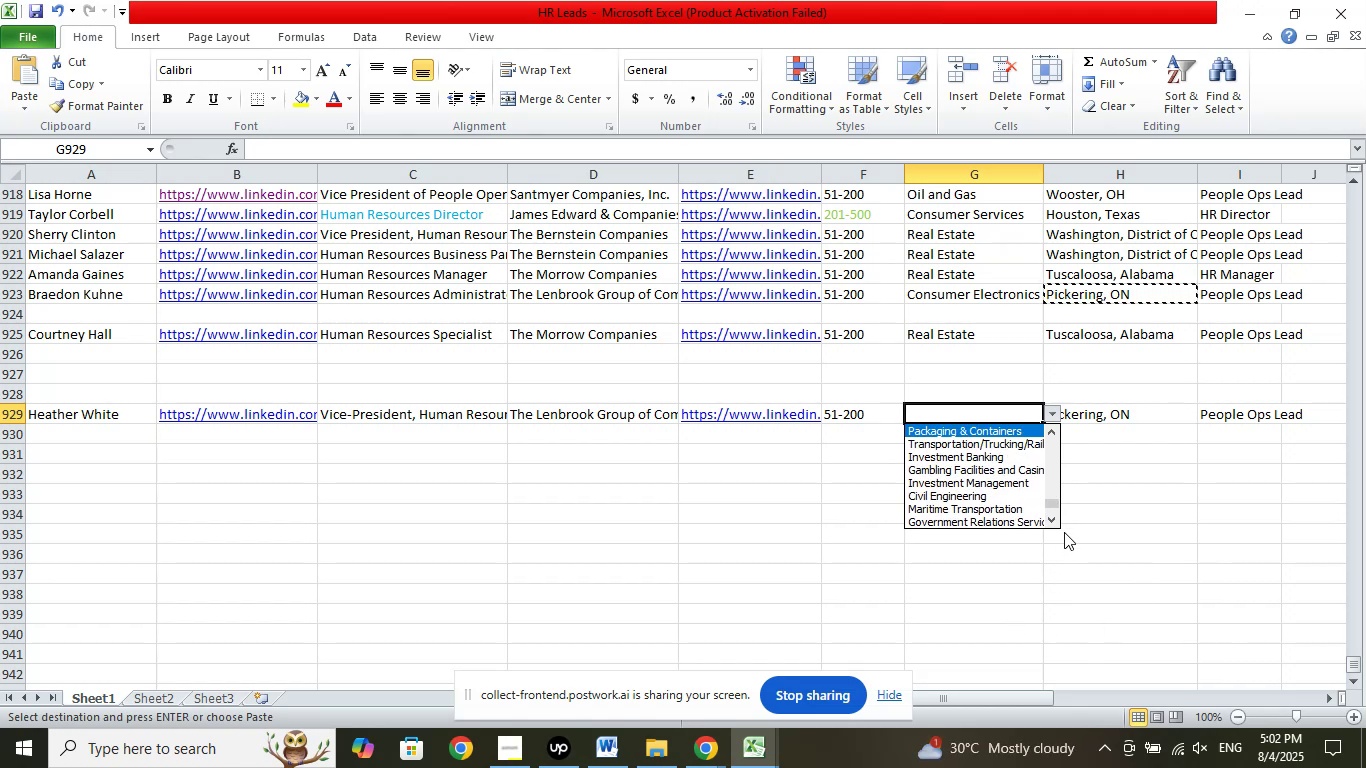 
key(ArrowUp)
 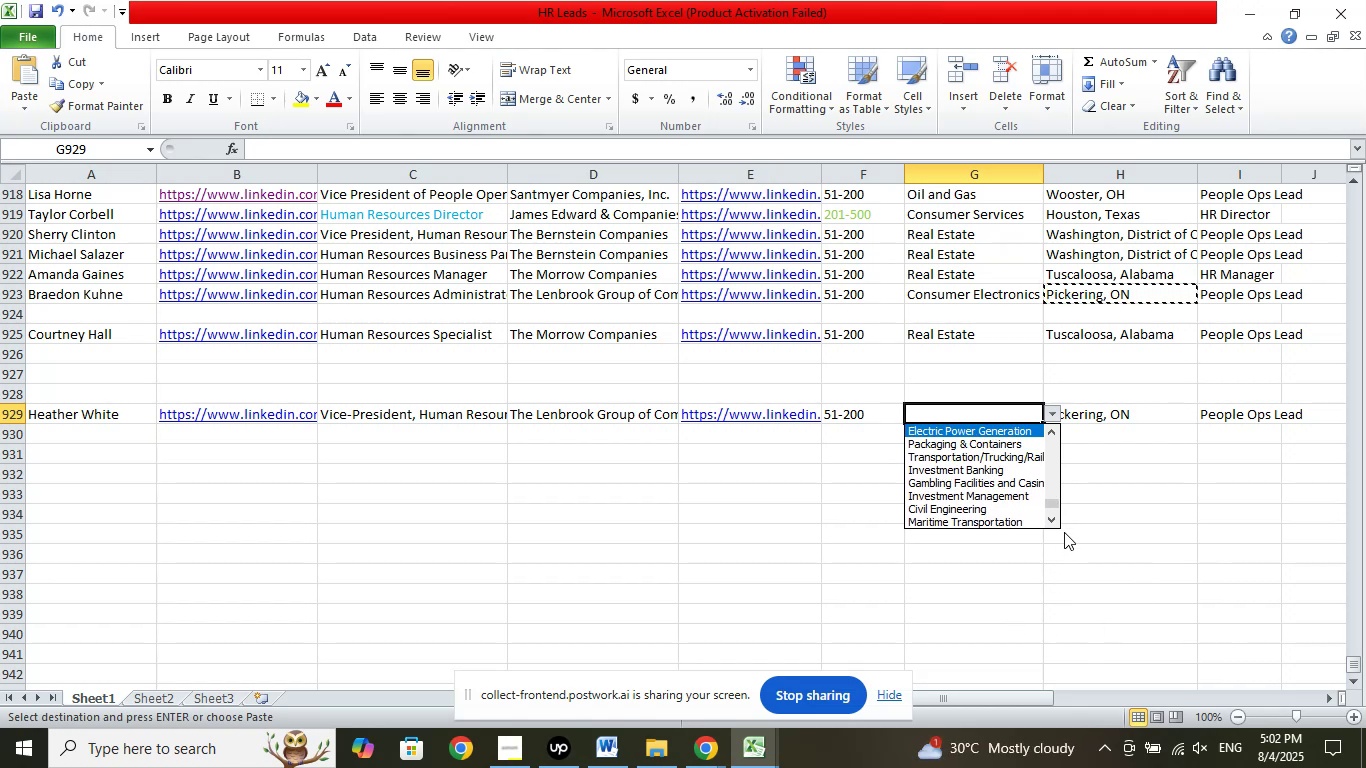 
key(ArrowUp)
 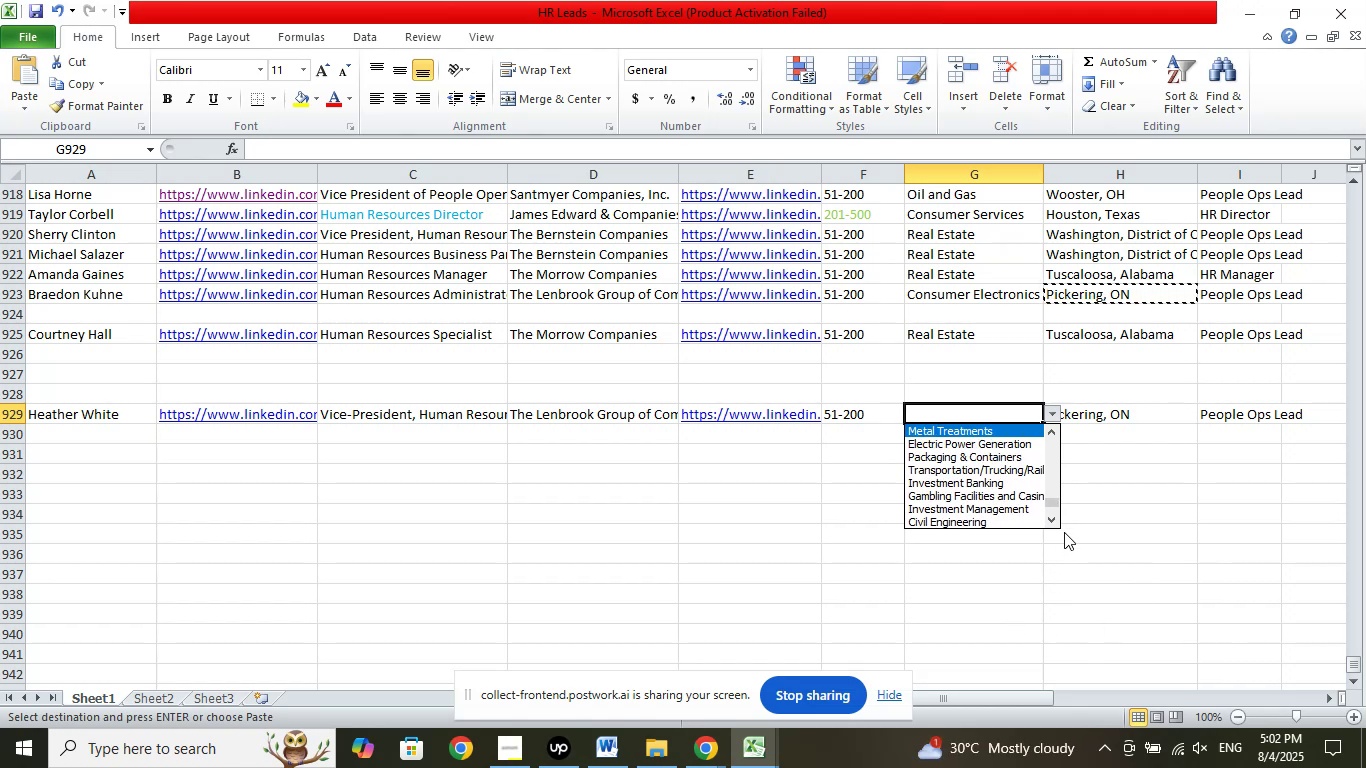 
key(ArrowUp)
 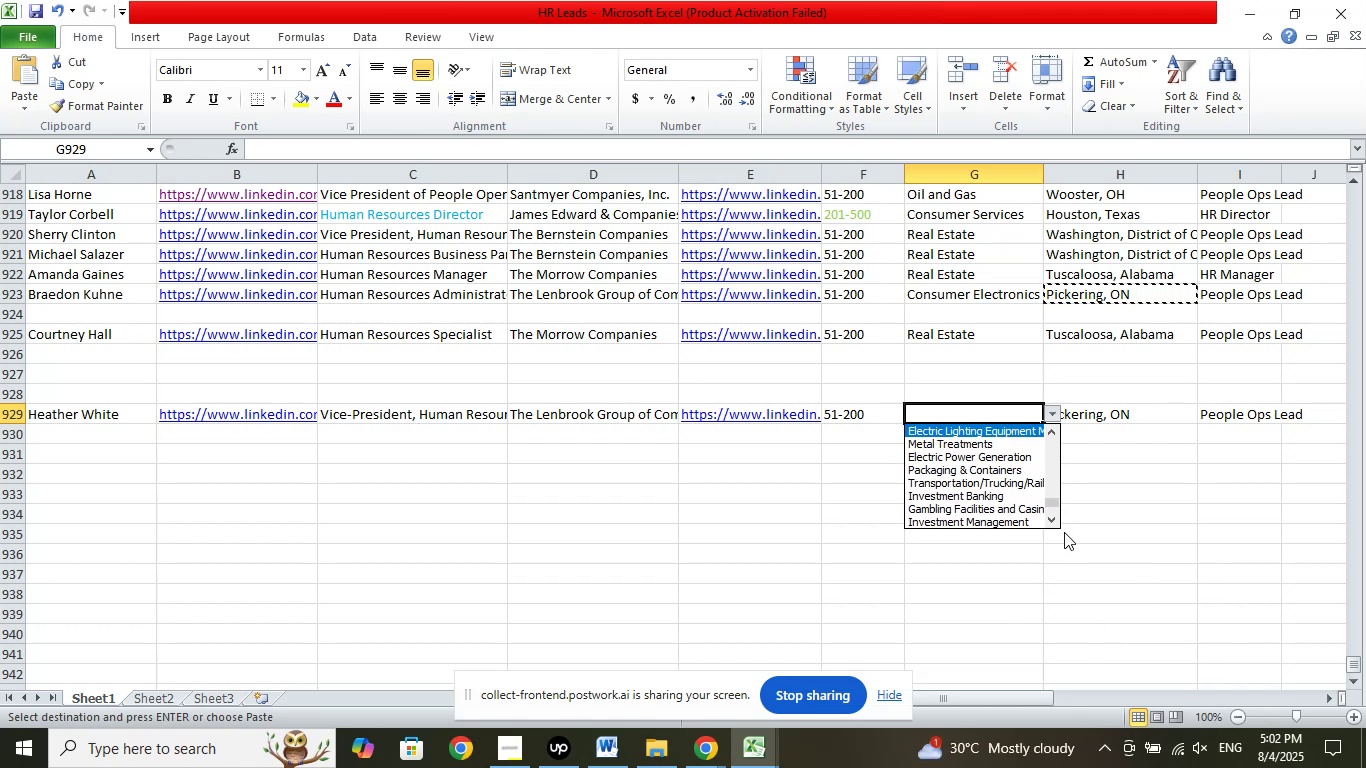 
key(ArrowUp)
 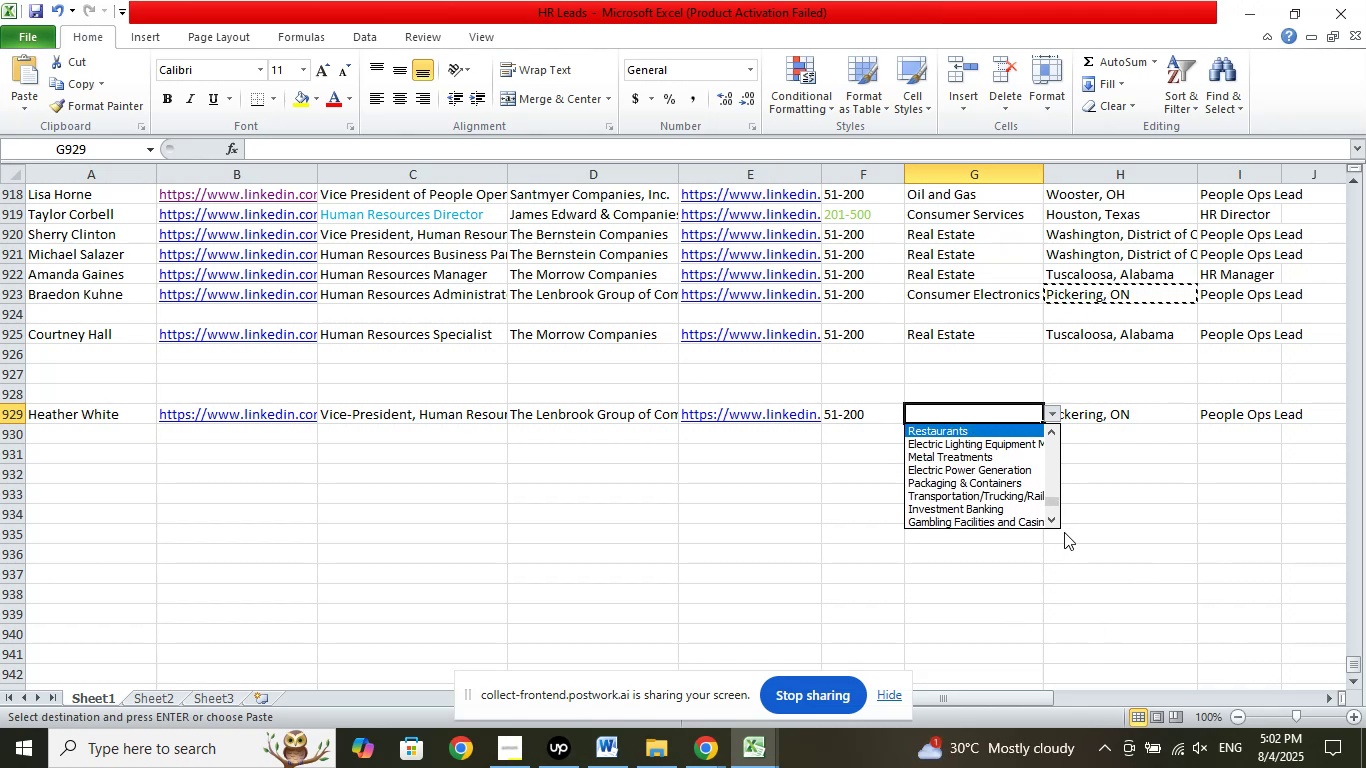 
key(ArrowUp)
 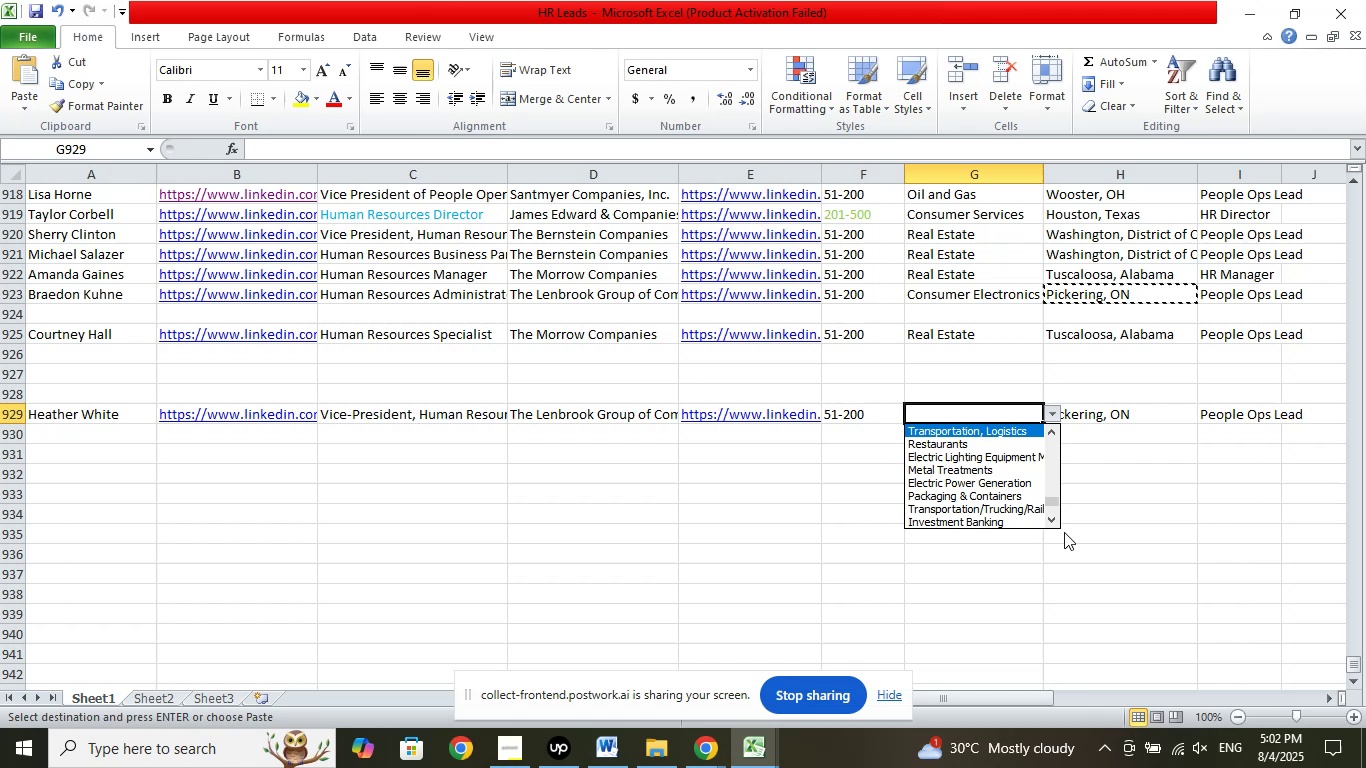 
key(ArrowUp)
 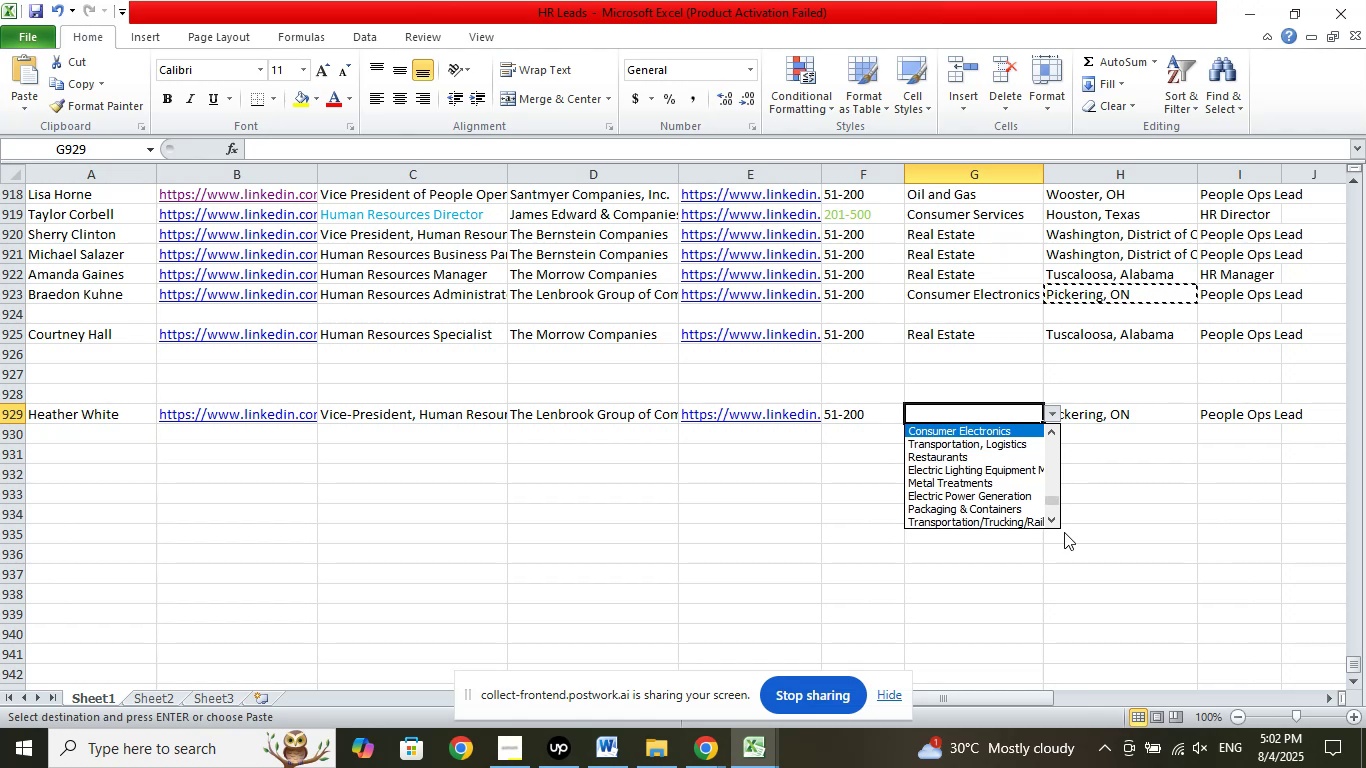 
key(Enter)
 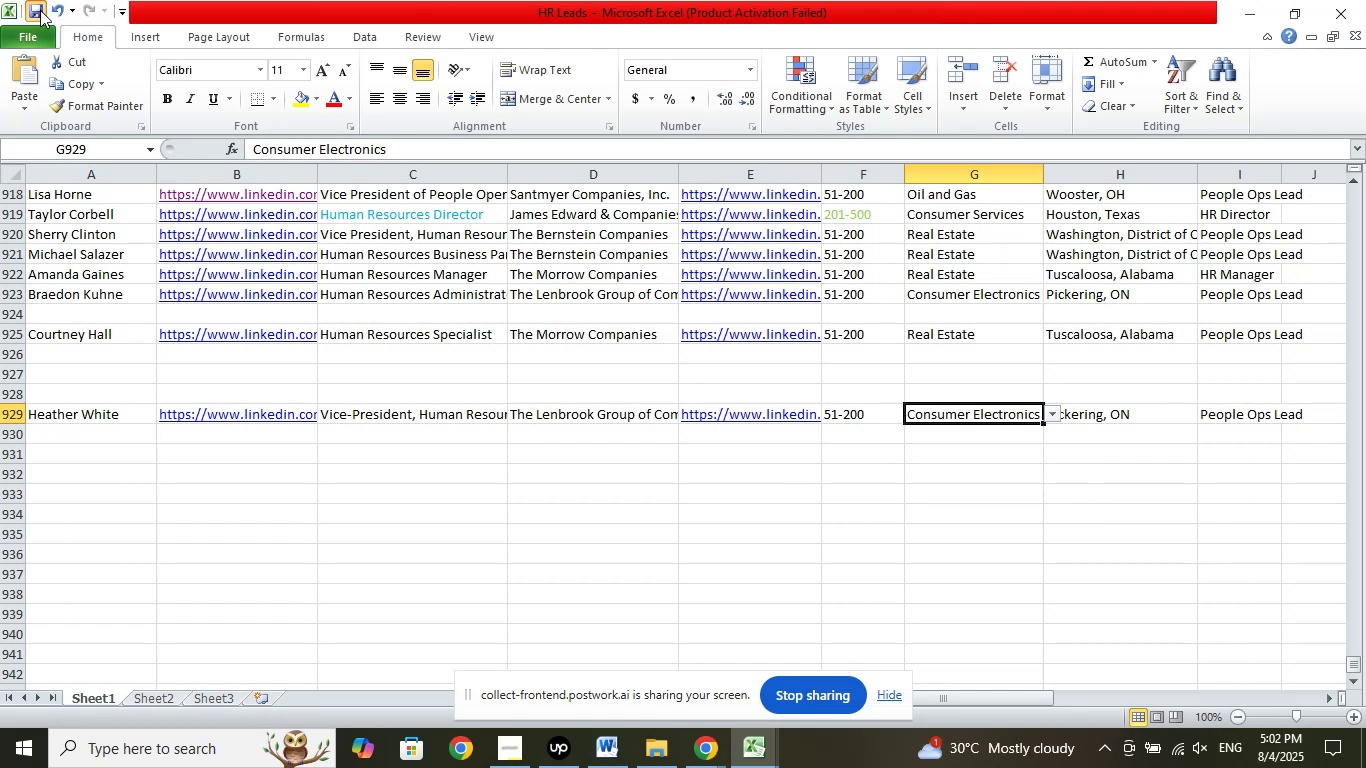 
left_click([704, 585])
 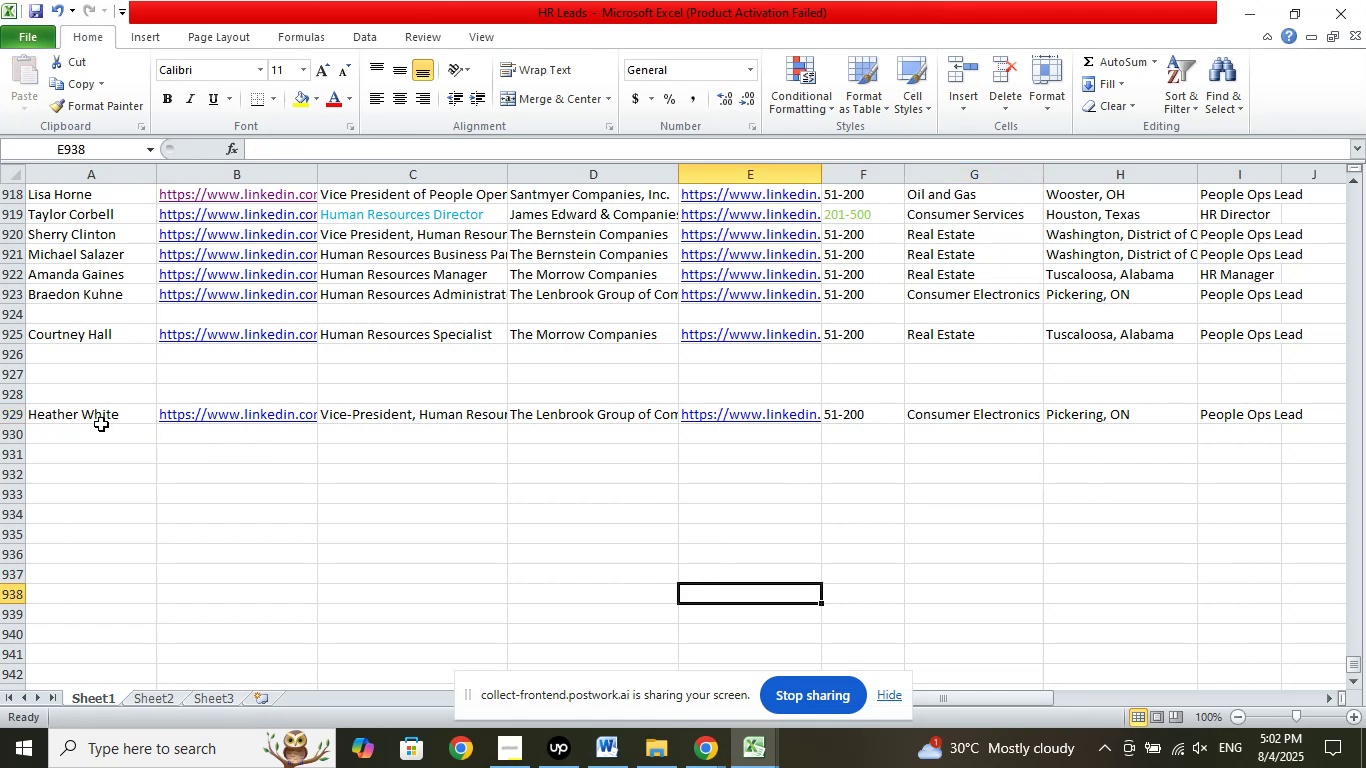 
left_click([97, 428])
 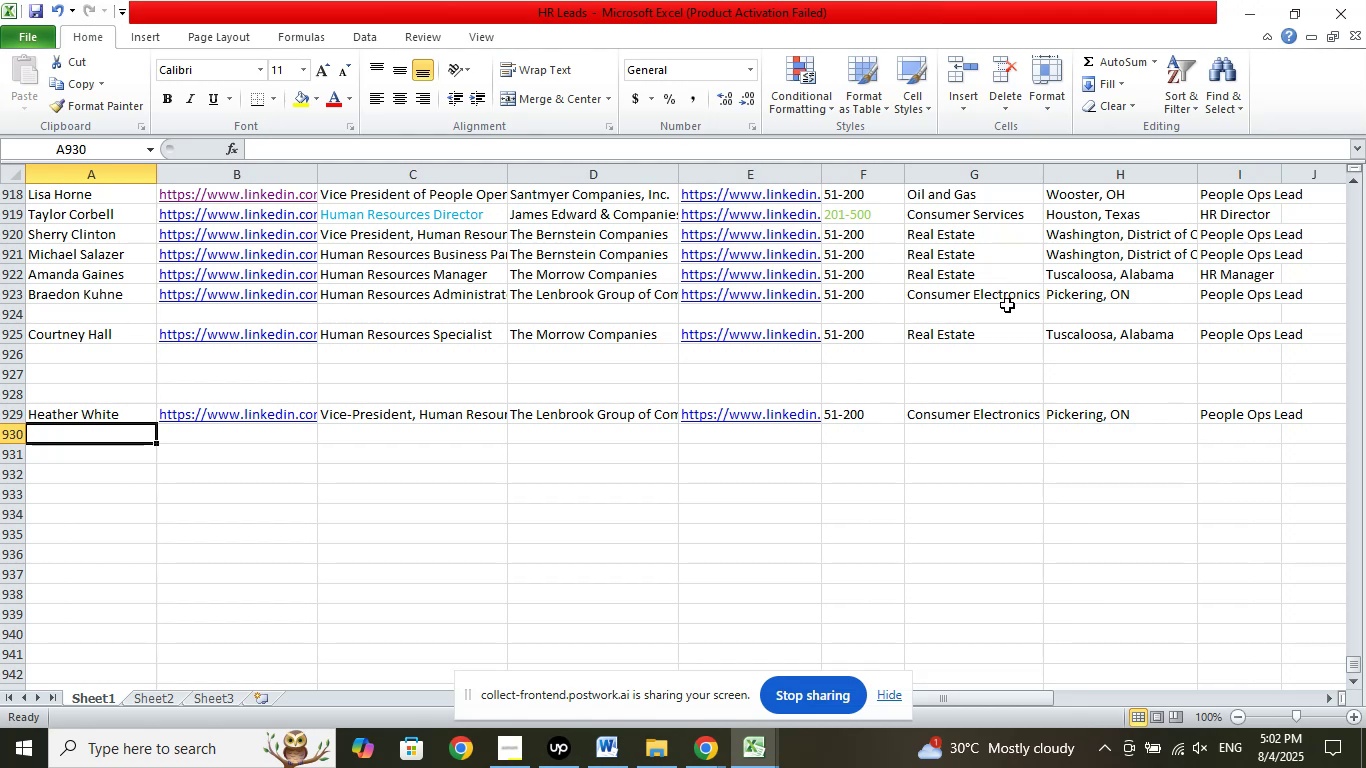 
wait(5.99)
 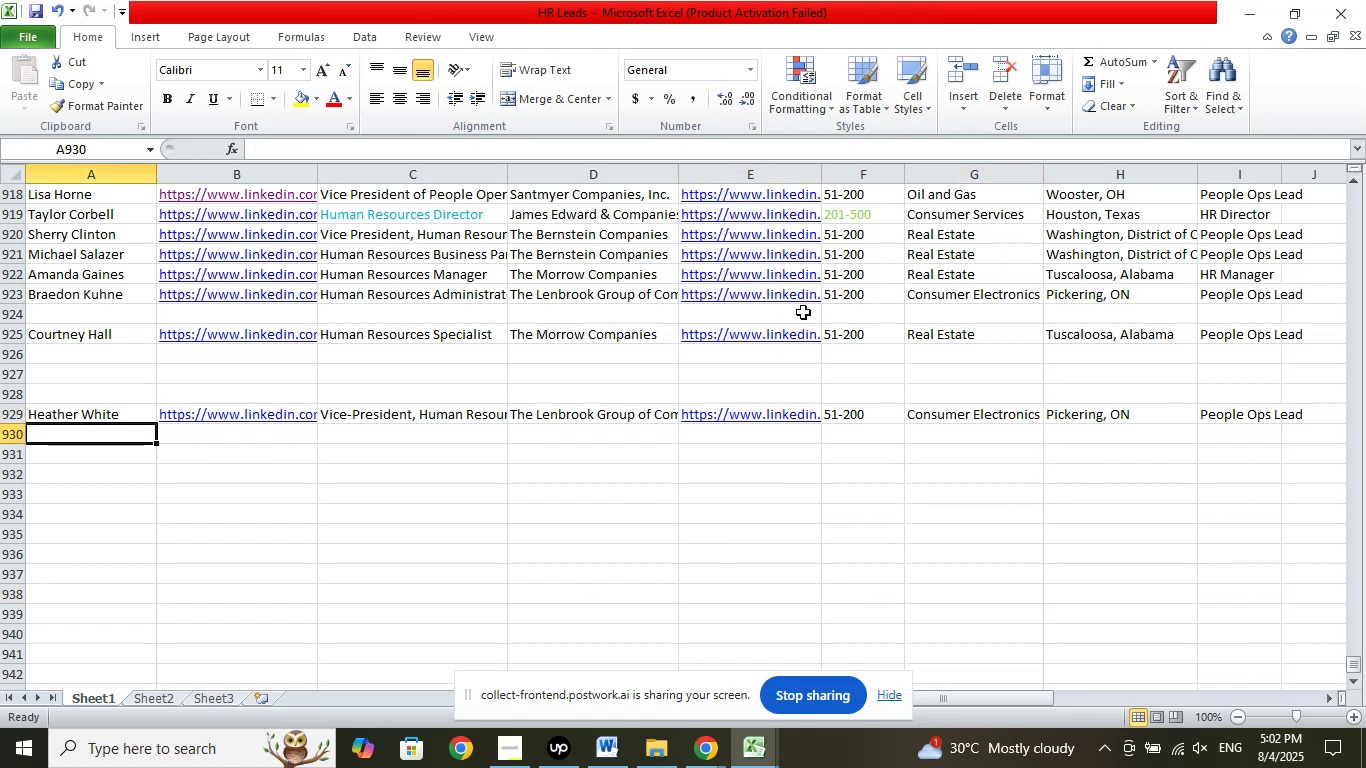 
left_click([616, 298])
 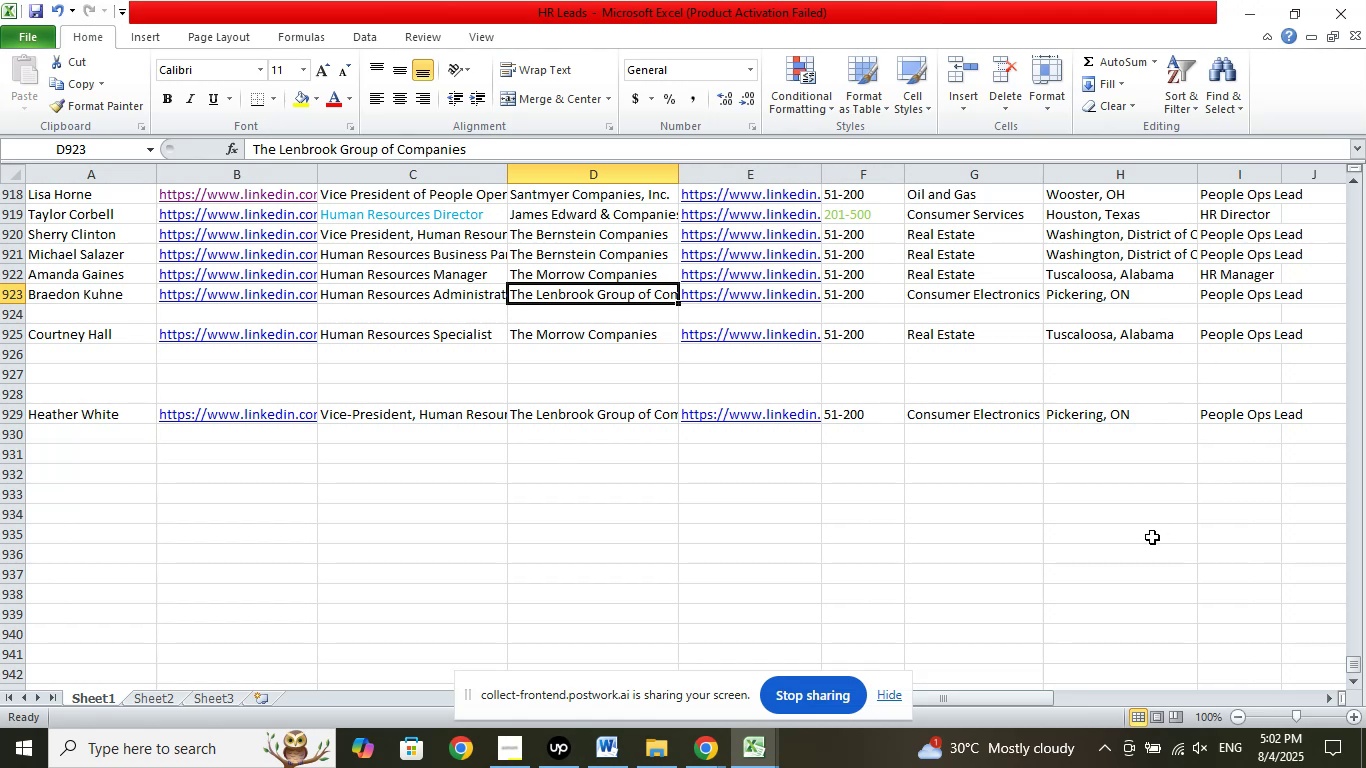 
wait(13.02)
 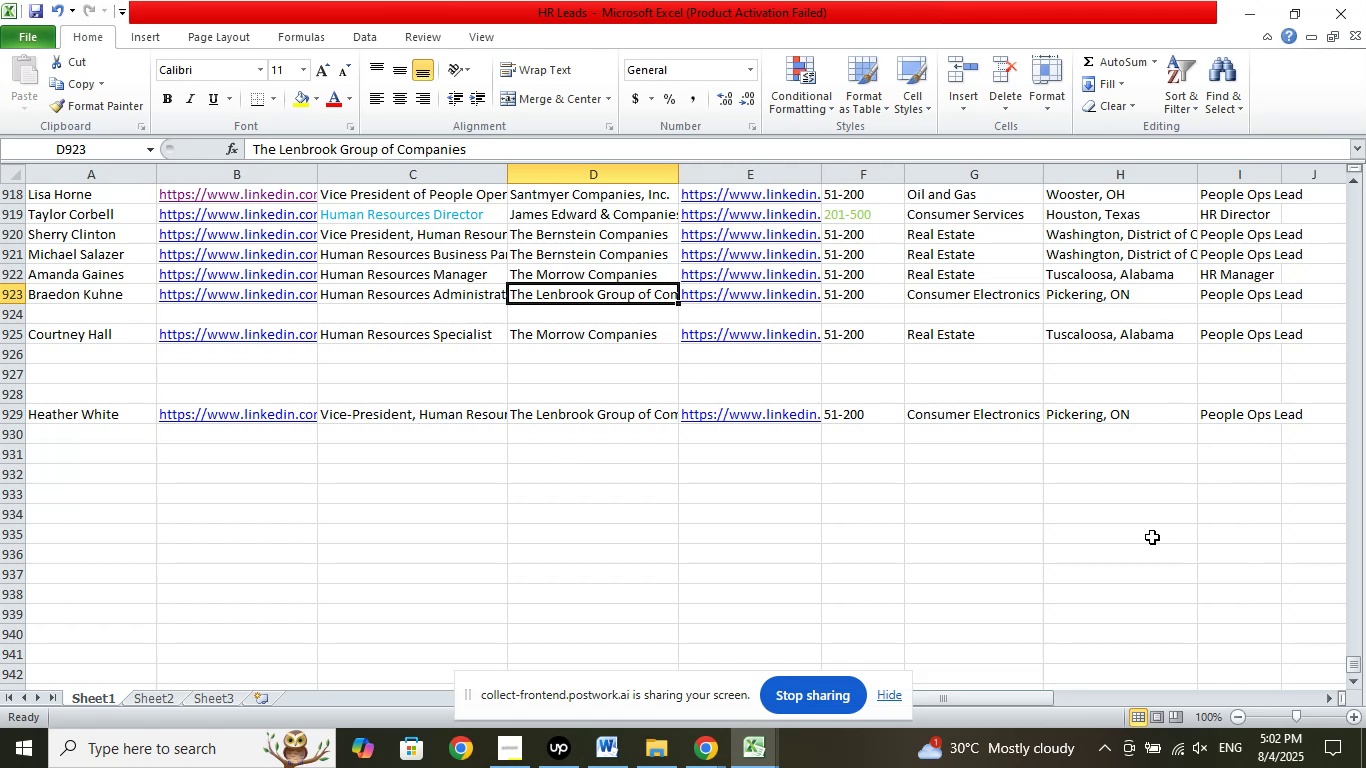 
left_click([659, 690])
 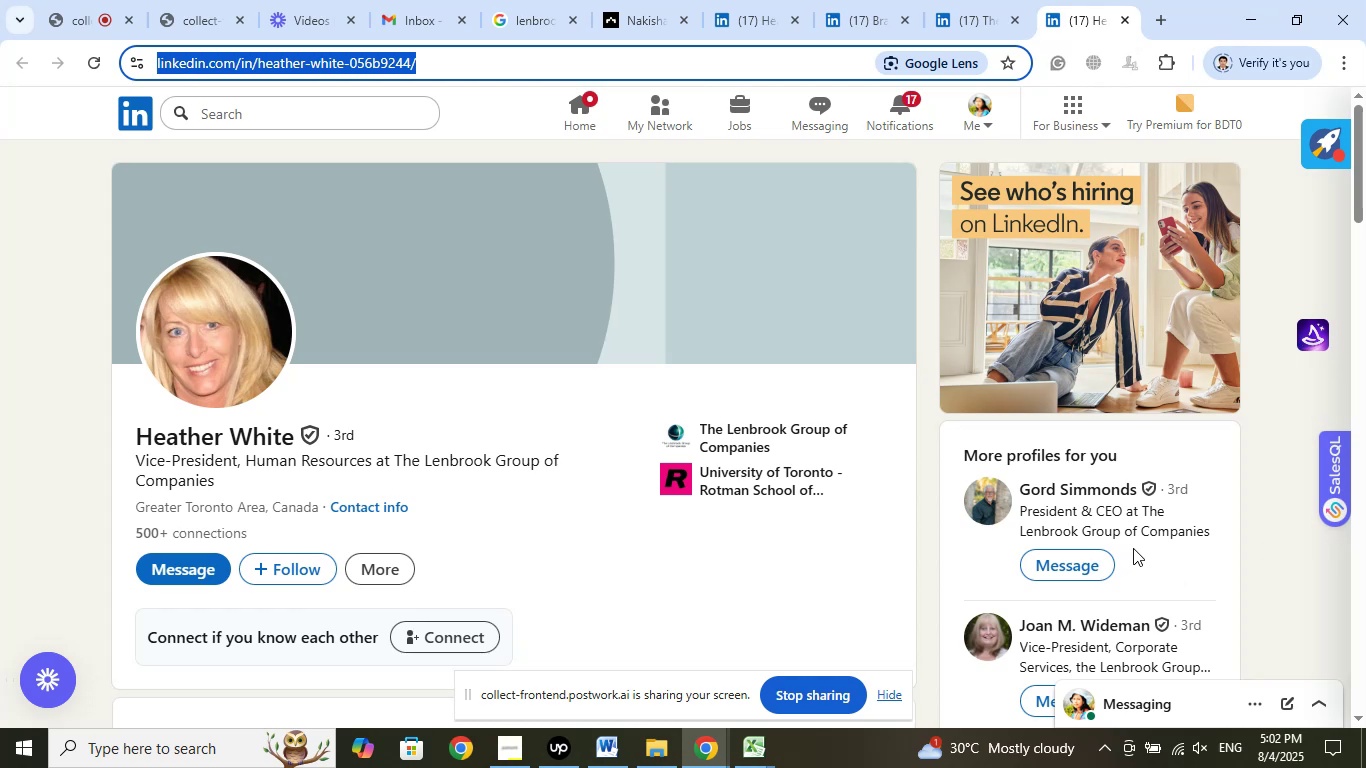 
wait(21.06)
 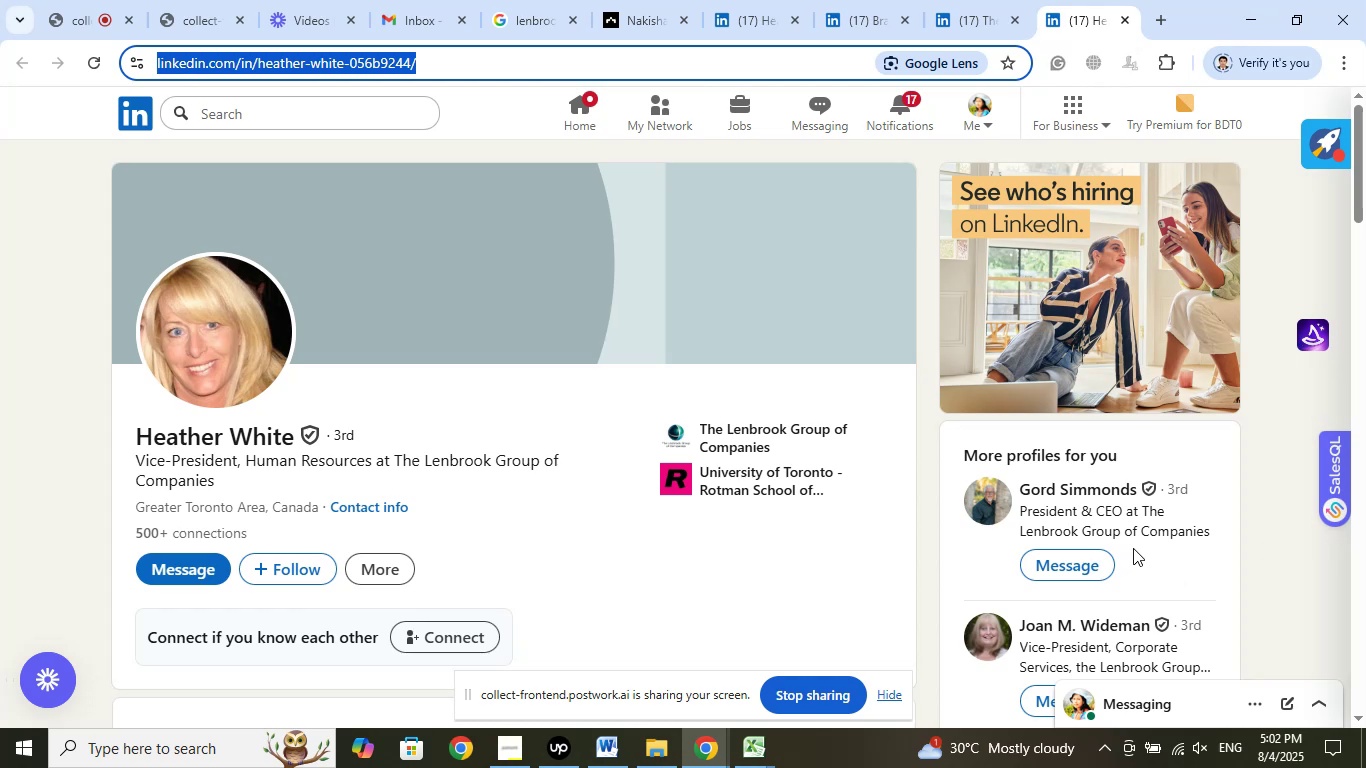 
left_click([673, 688])
 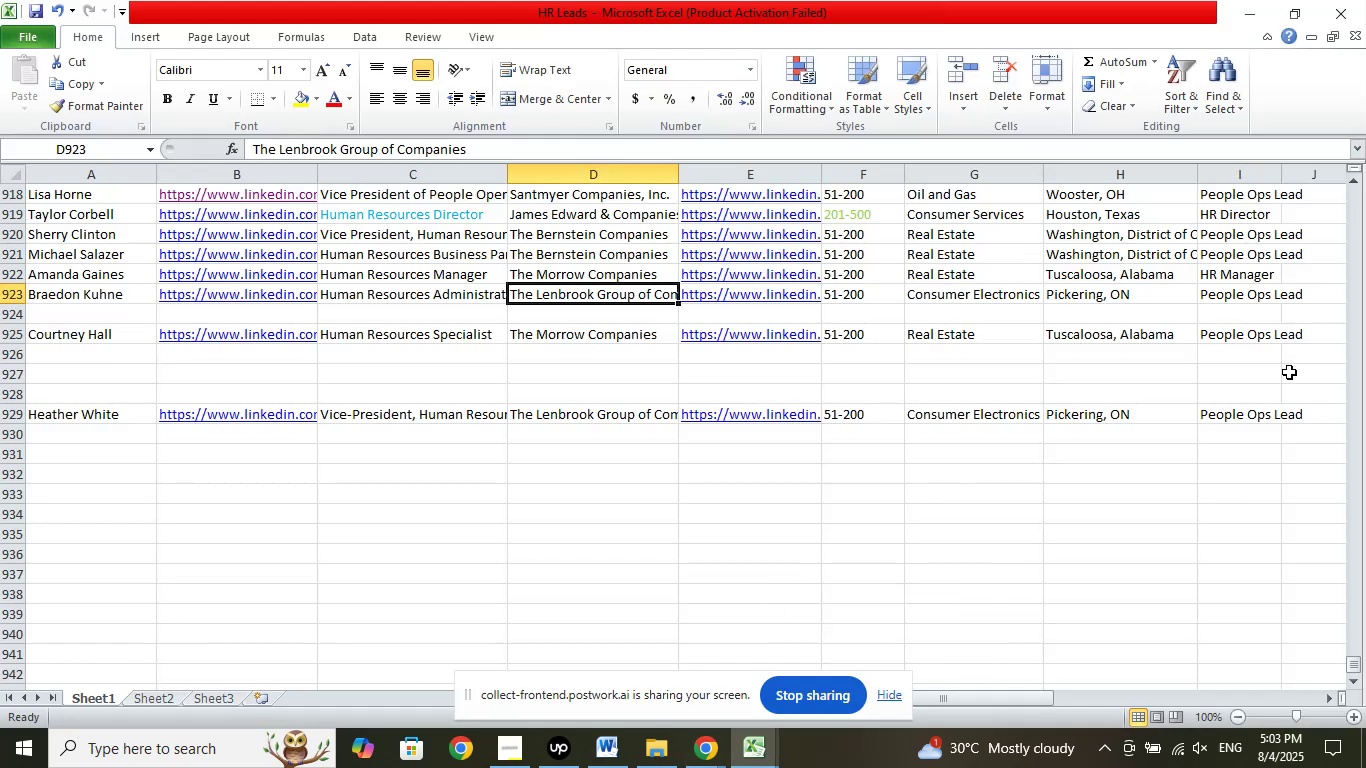 
scroll: coordinate [1305, 470], scroll_direction: up, amount: 4.0
 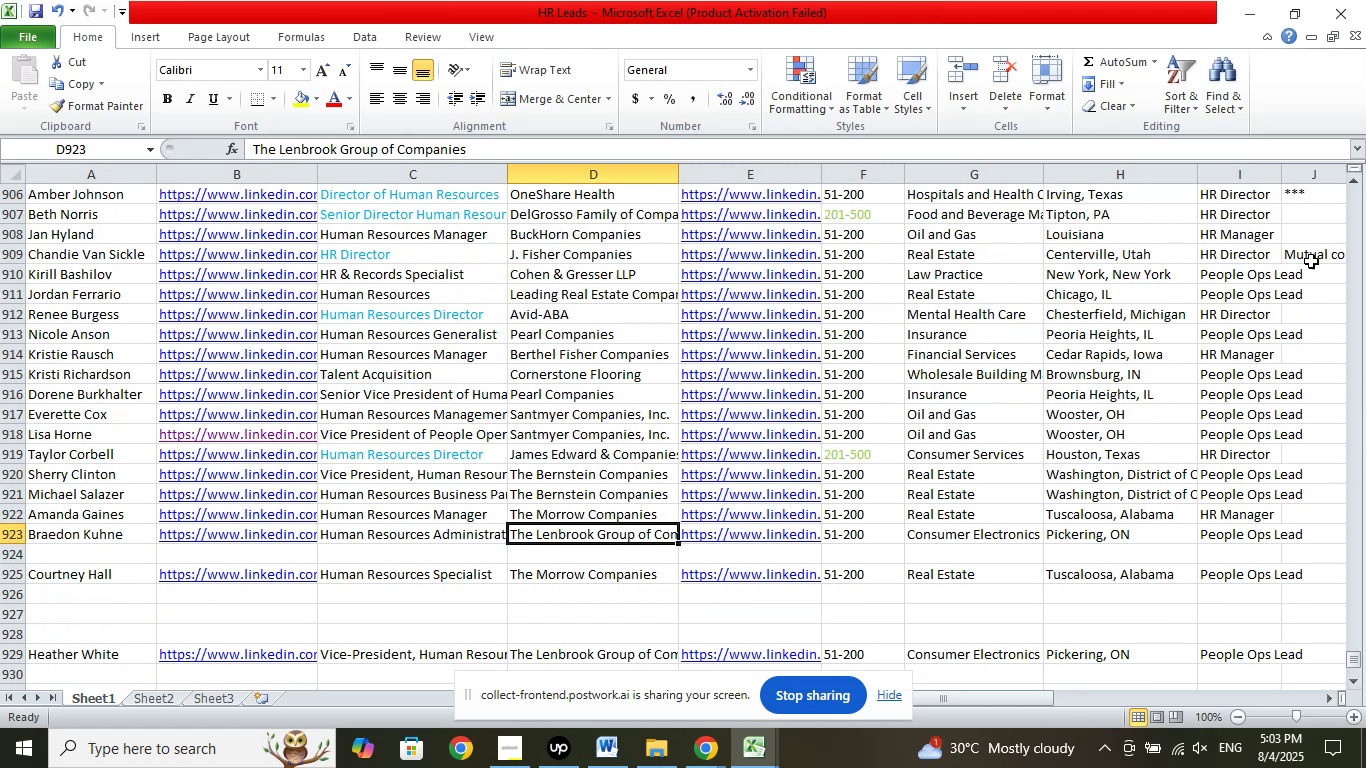 
left_click([1311, 256])
 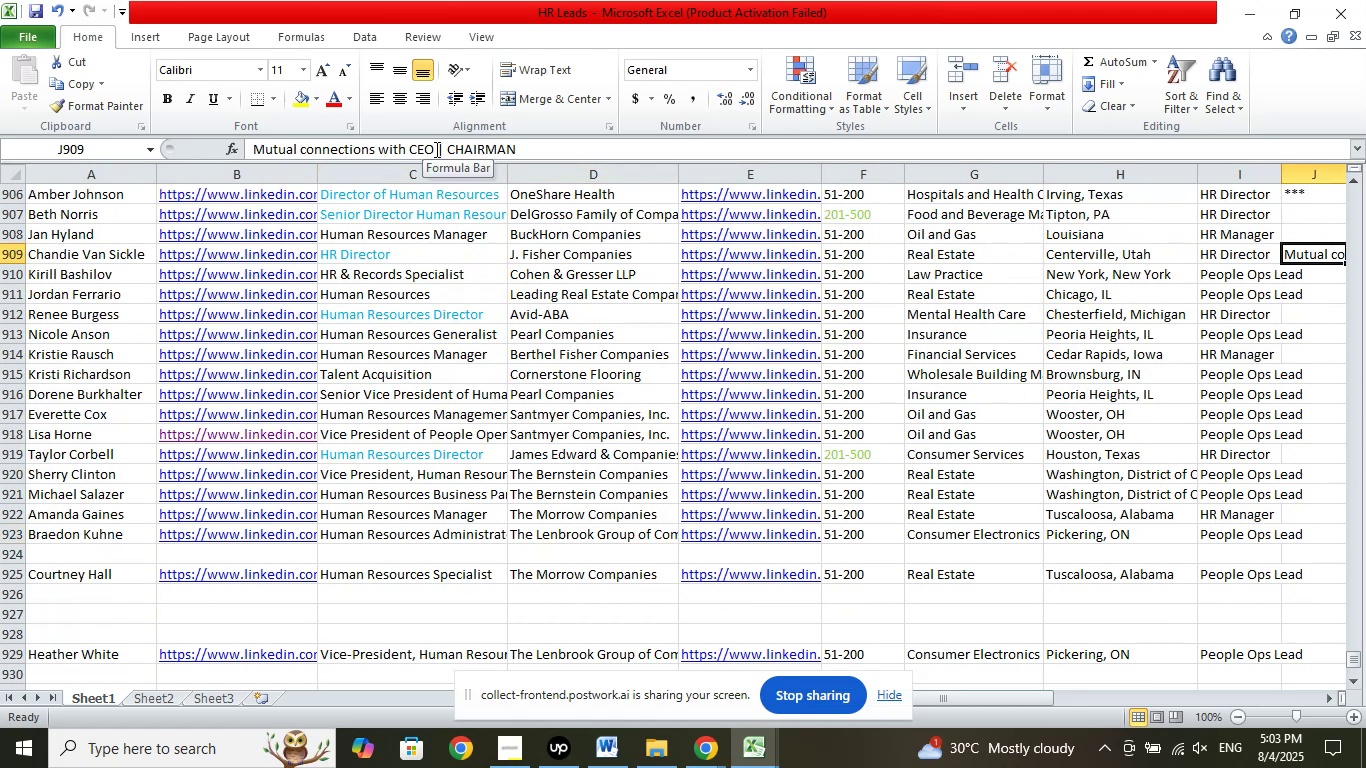 
left_click_drag(start_coordinate=[435, 149], to_coordinate=[222, 149])
 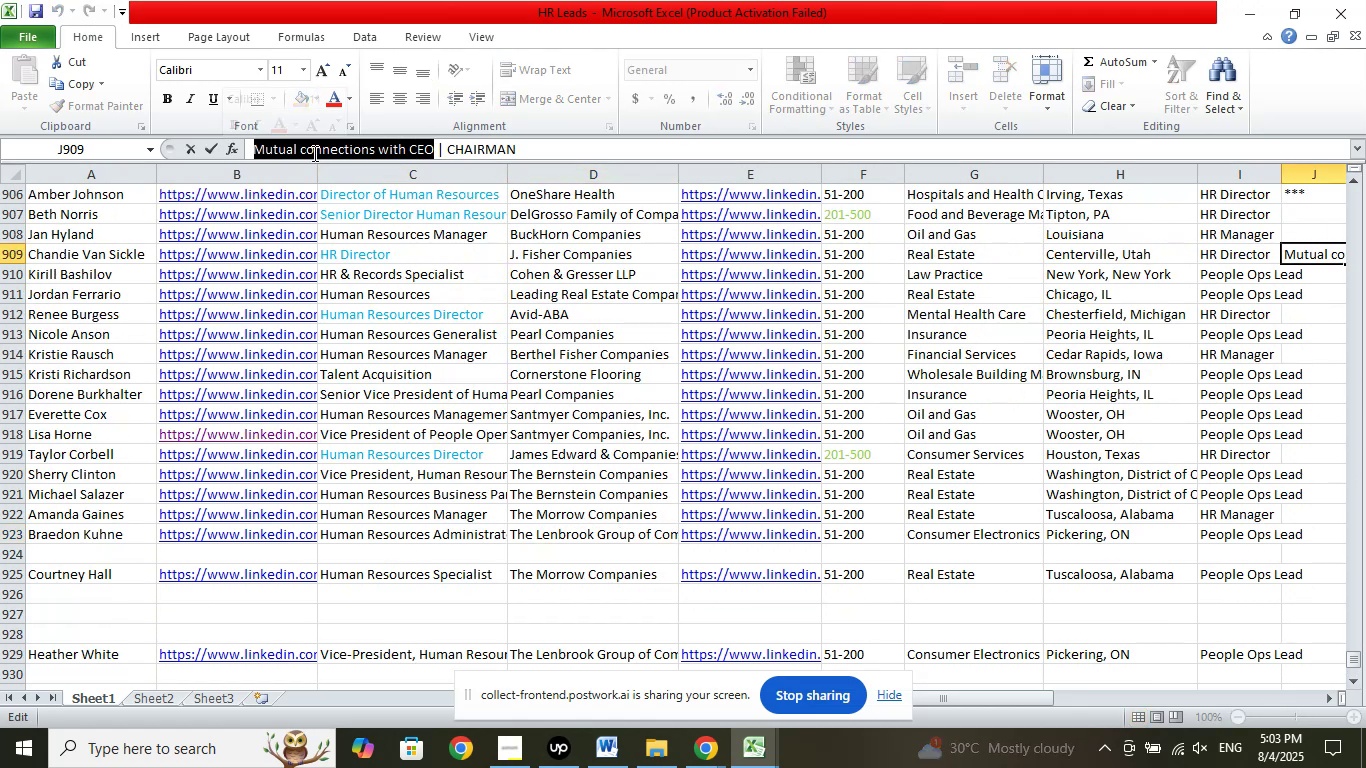 
right_click([313, 153])
 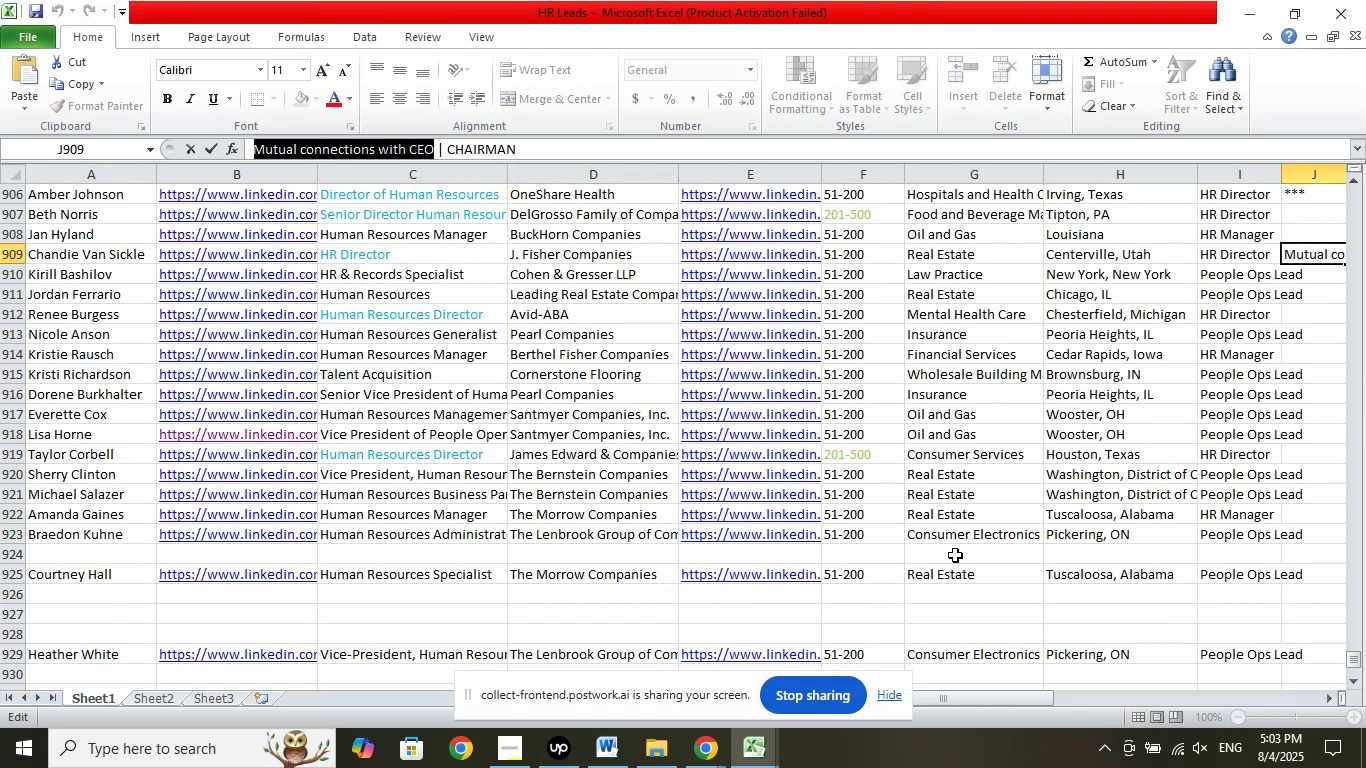 
left_click([972, 619])
 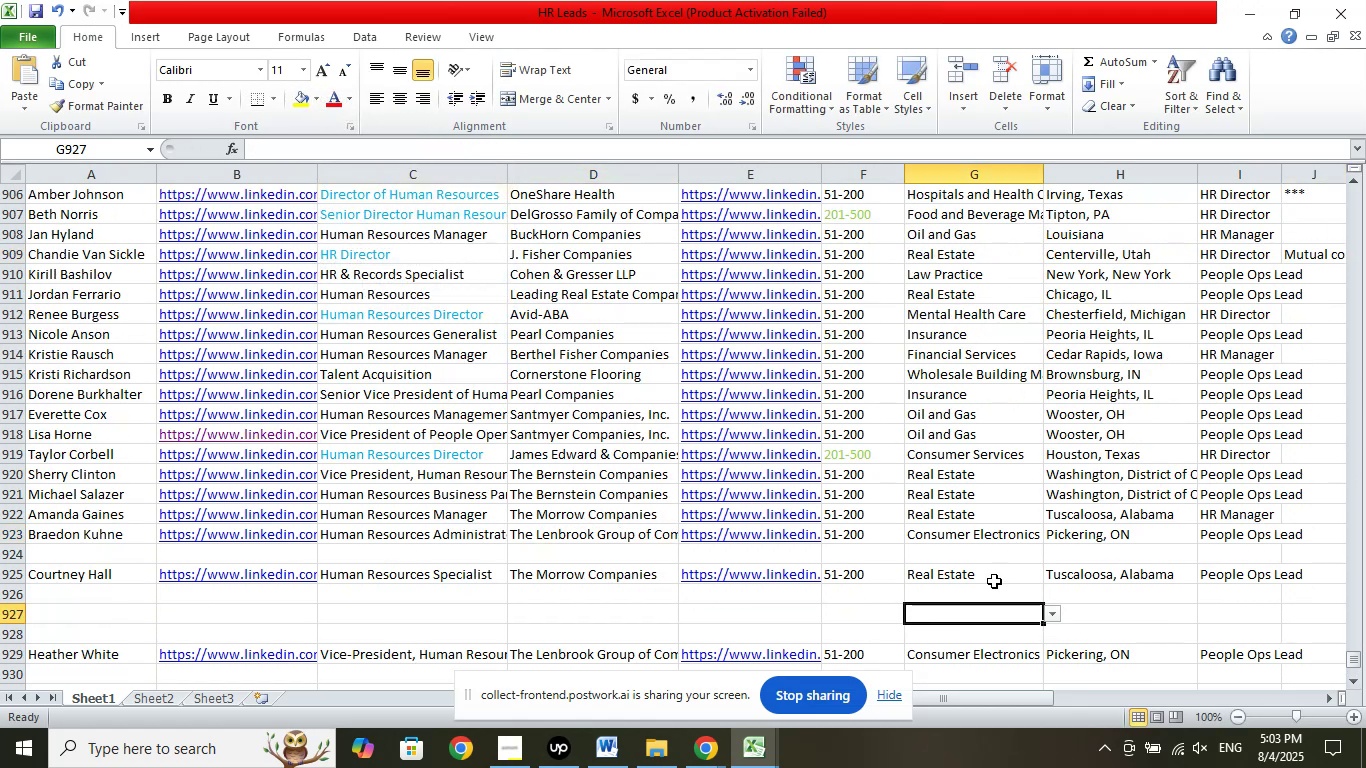 
scroll: coordinate [1008, 554], scroll_direction: down, amount: 3.0
 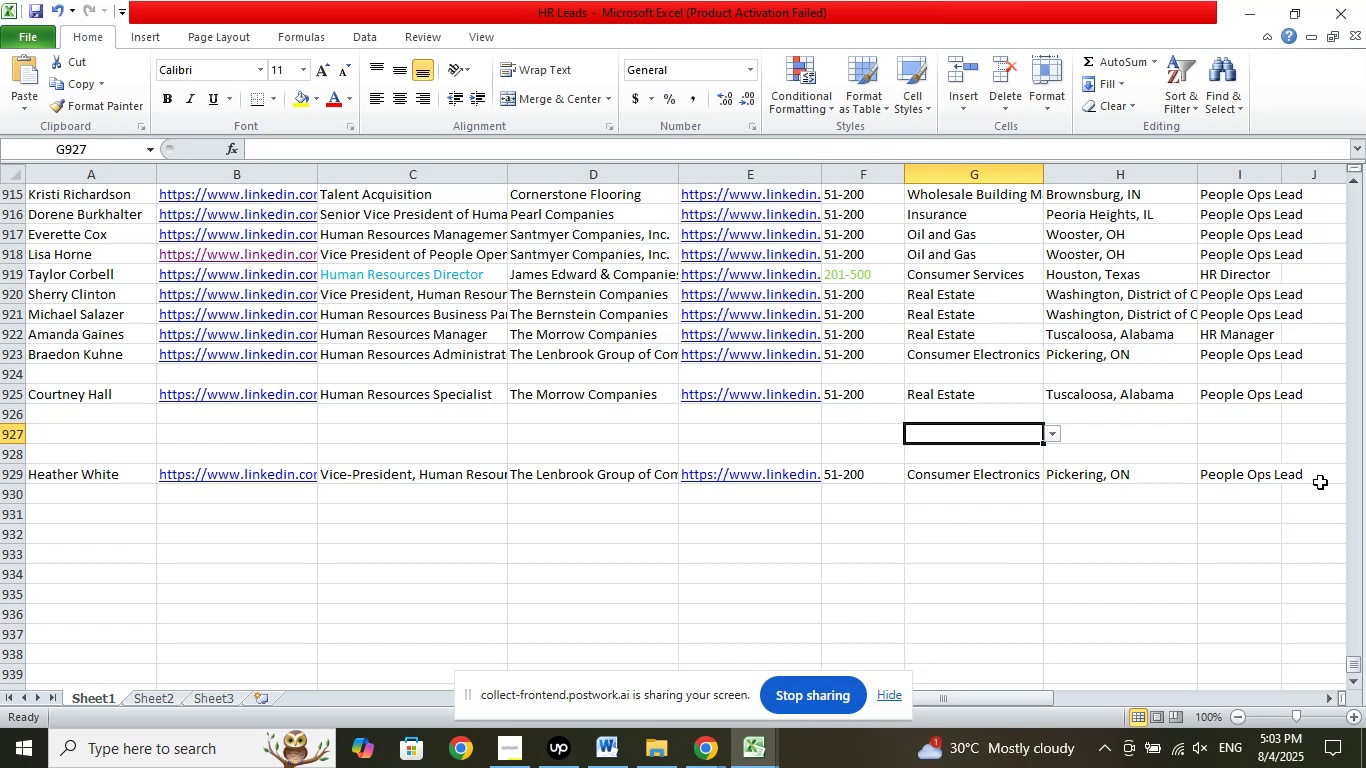 
wait(7.1)
 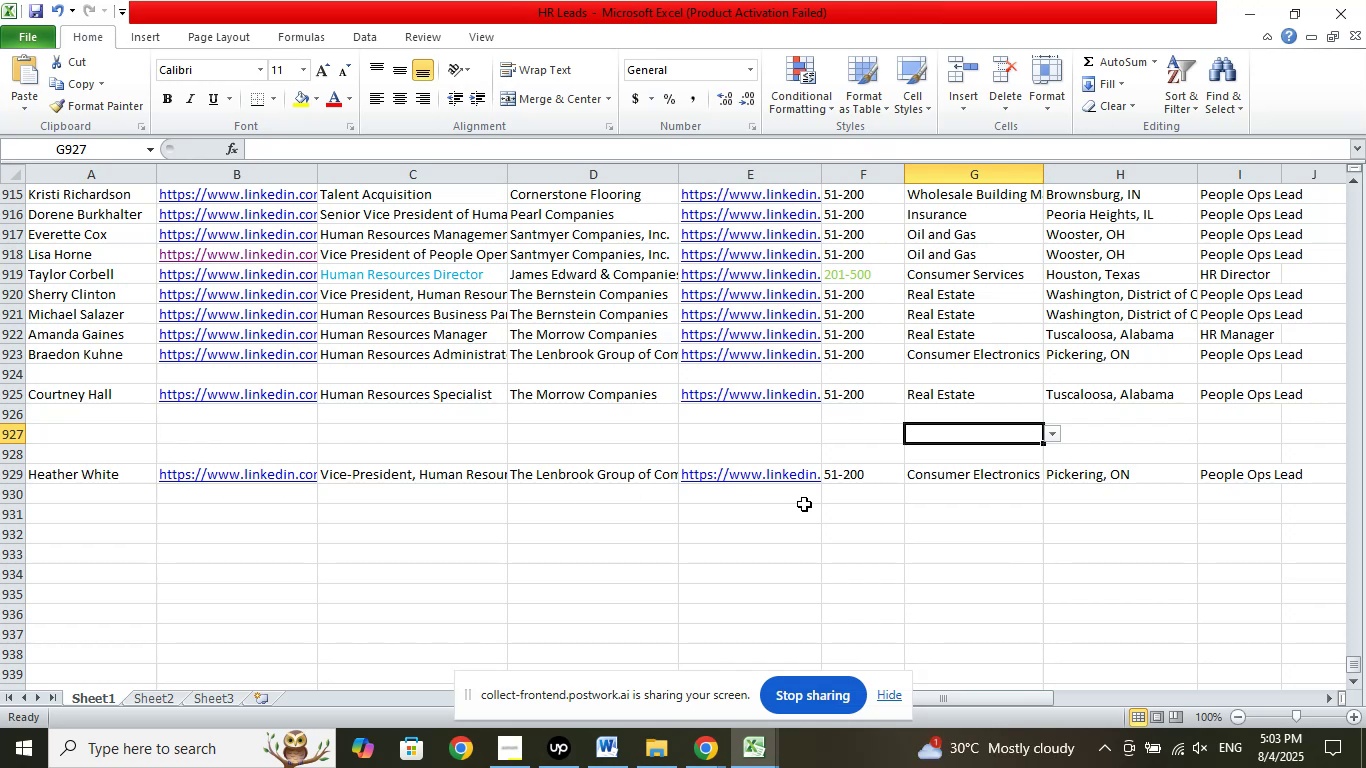 
left_click([991, 149])
 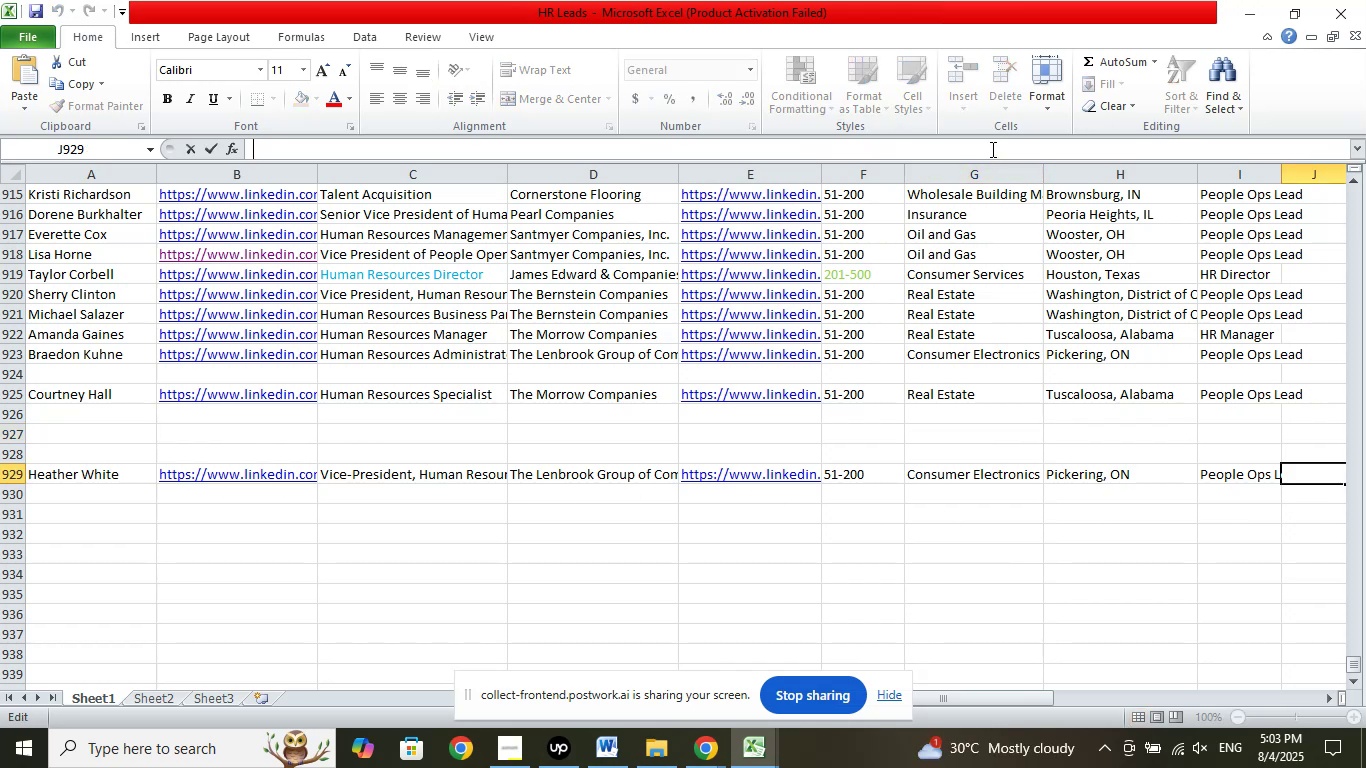 
right_click([991, 149])
 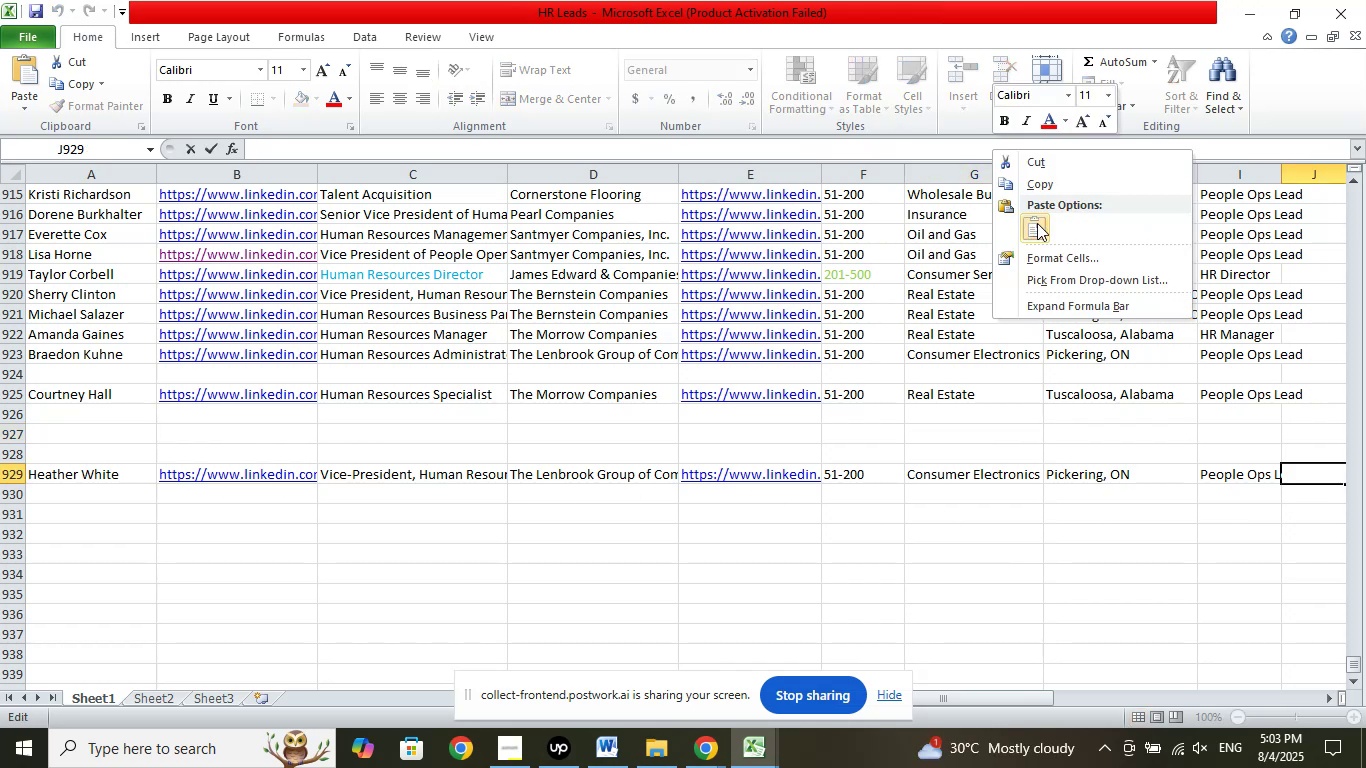 
left_click([1039, 223])
 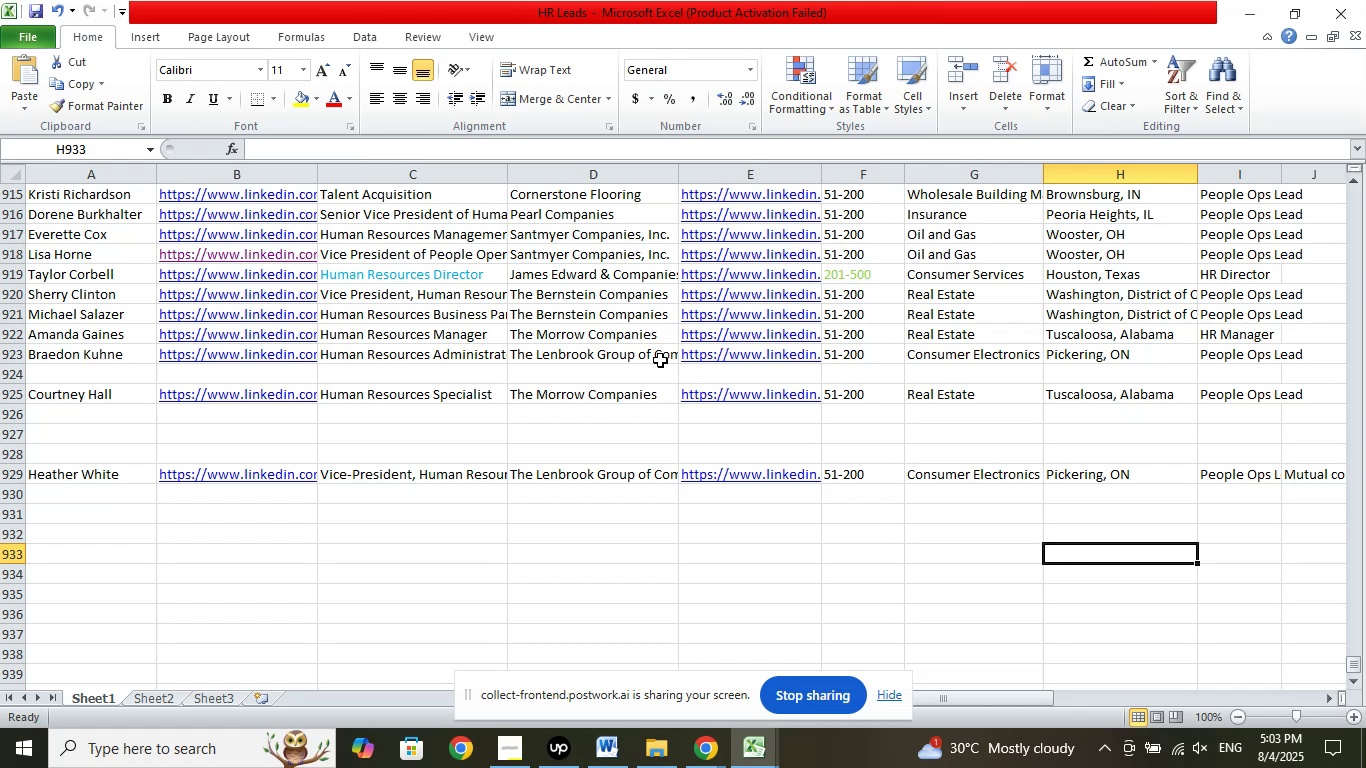 
wait(7.91)
 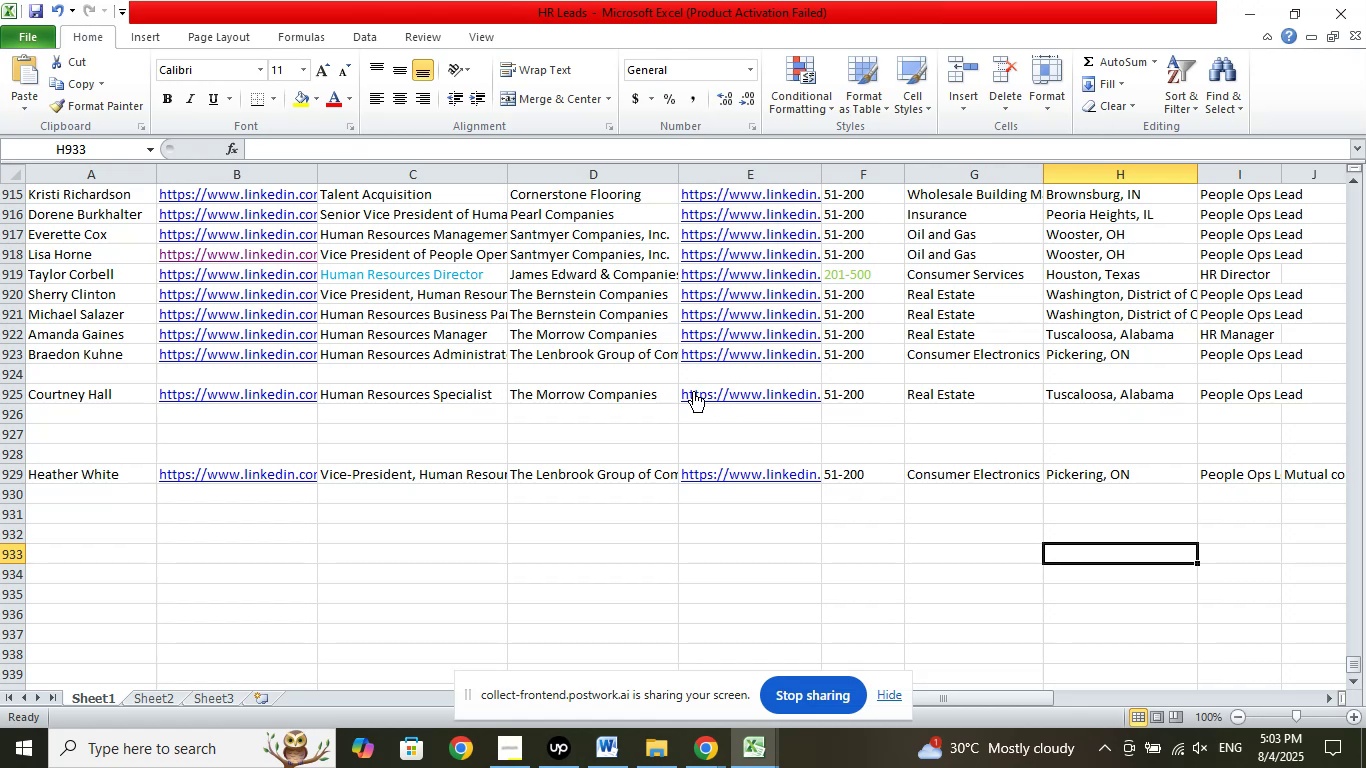 
left_click([1317, 356])
 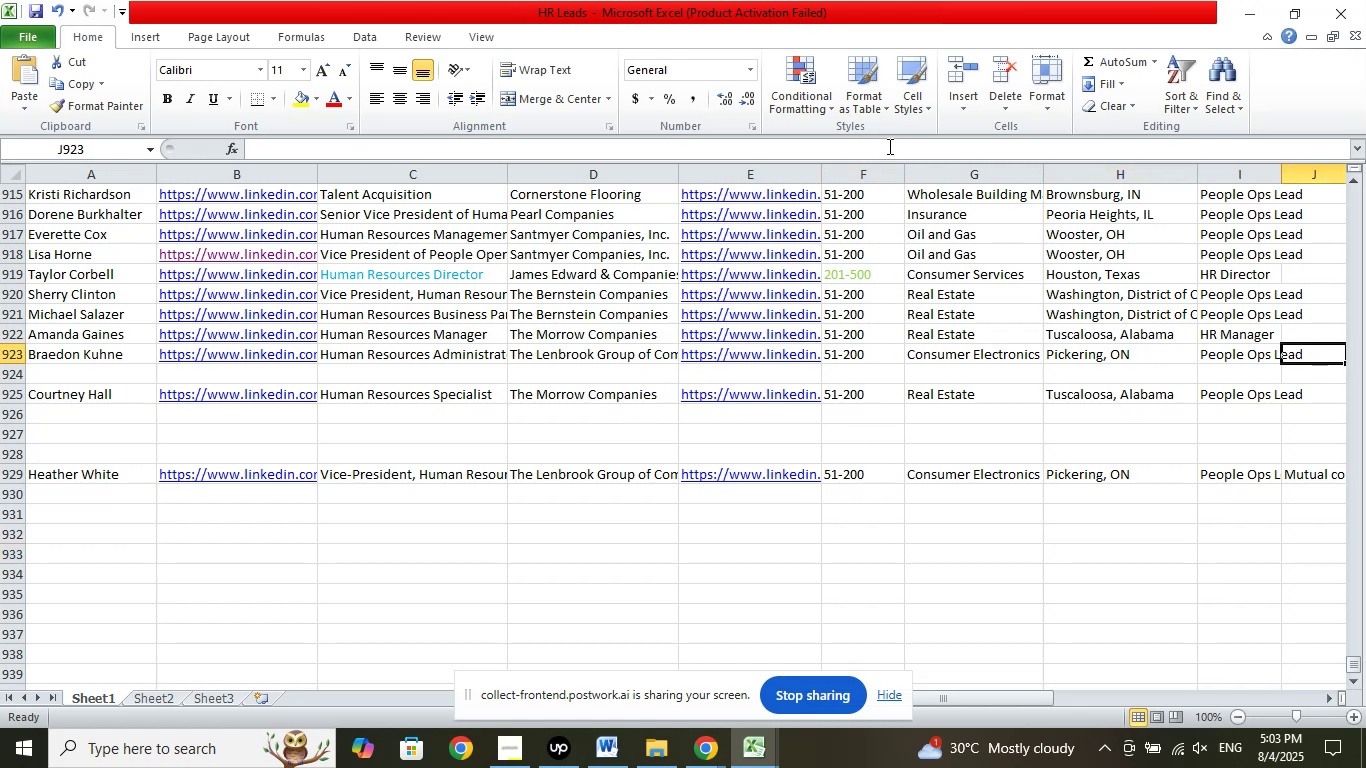 
left_click([889, 145])
 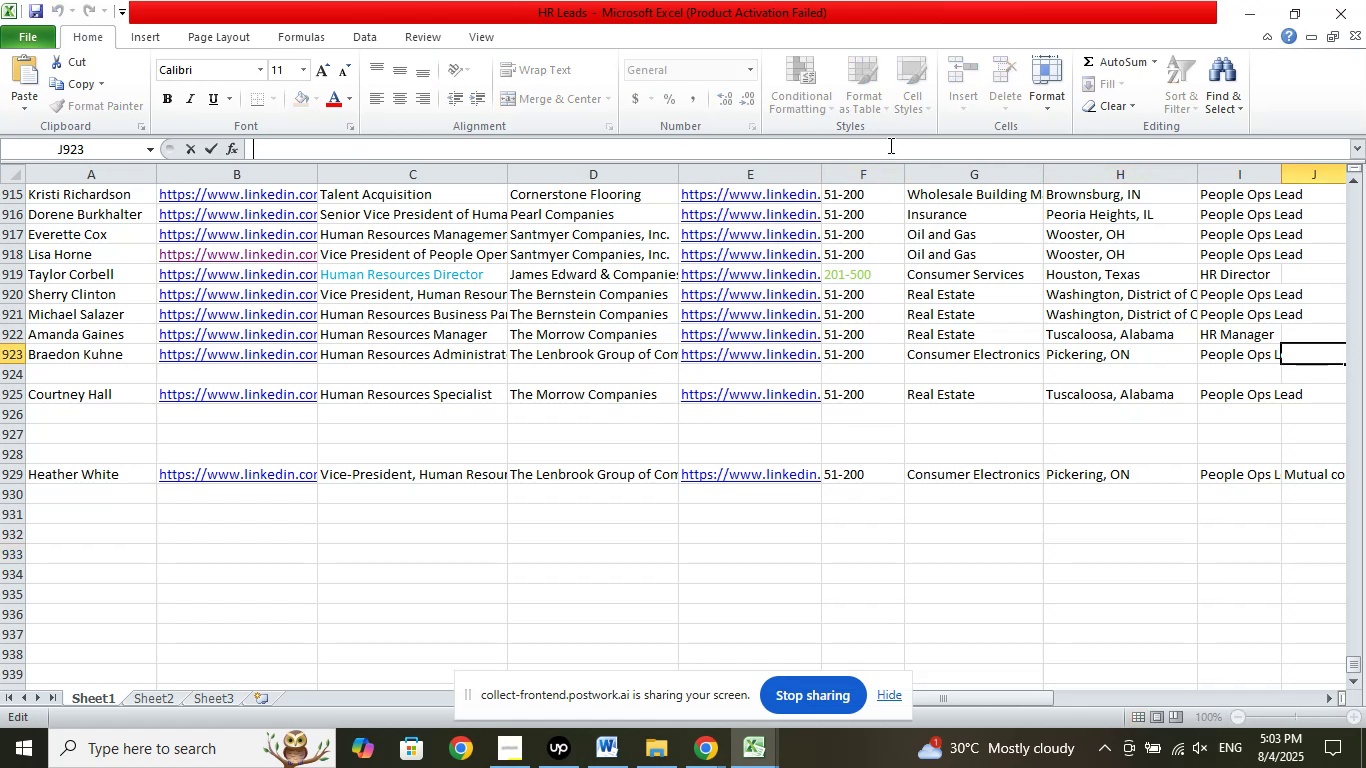 
right_click([889, 145])
 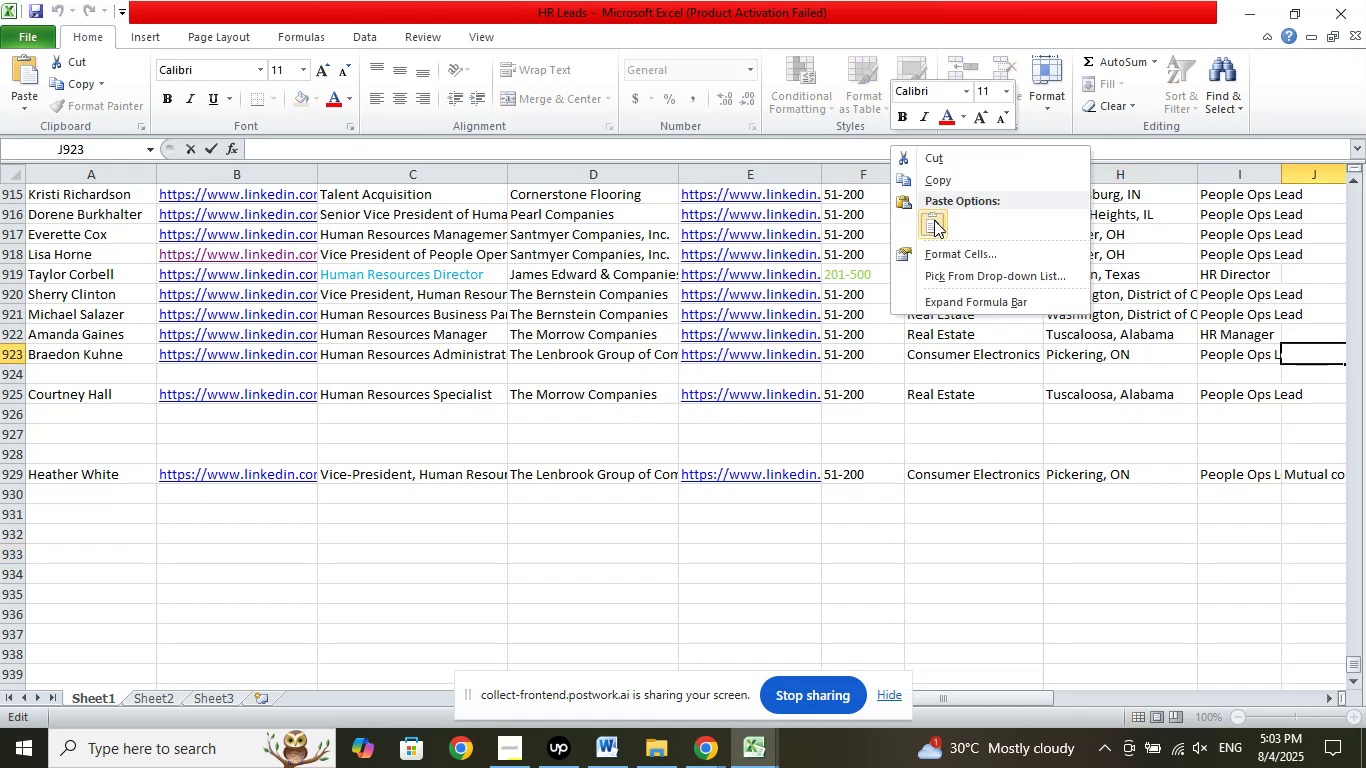 
left_click([935, 219])
 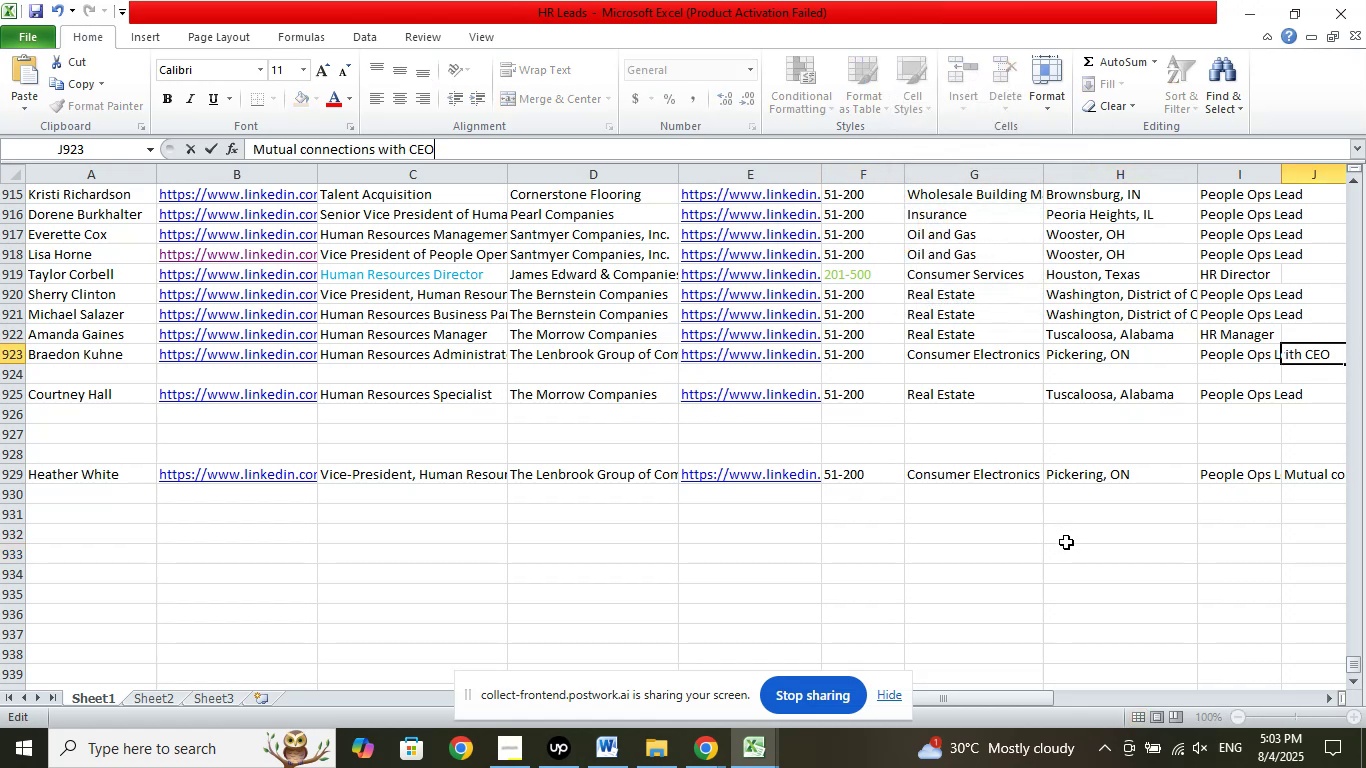 
left_click([1065, 553])
 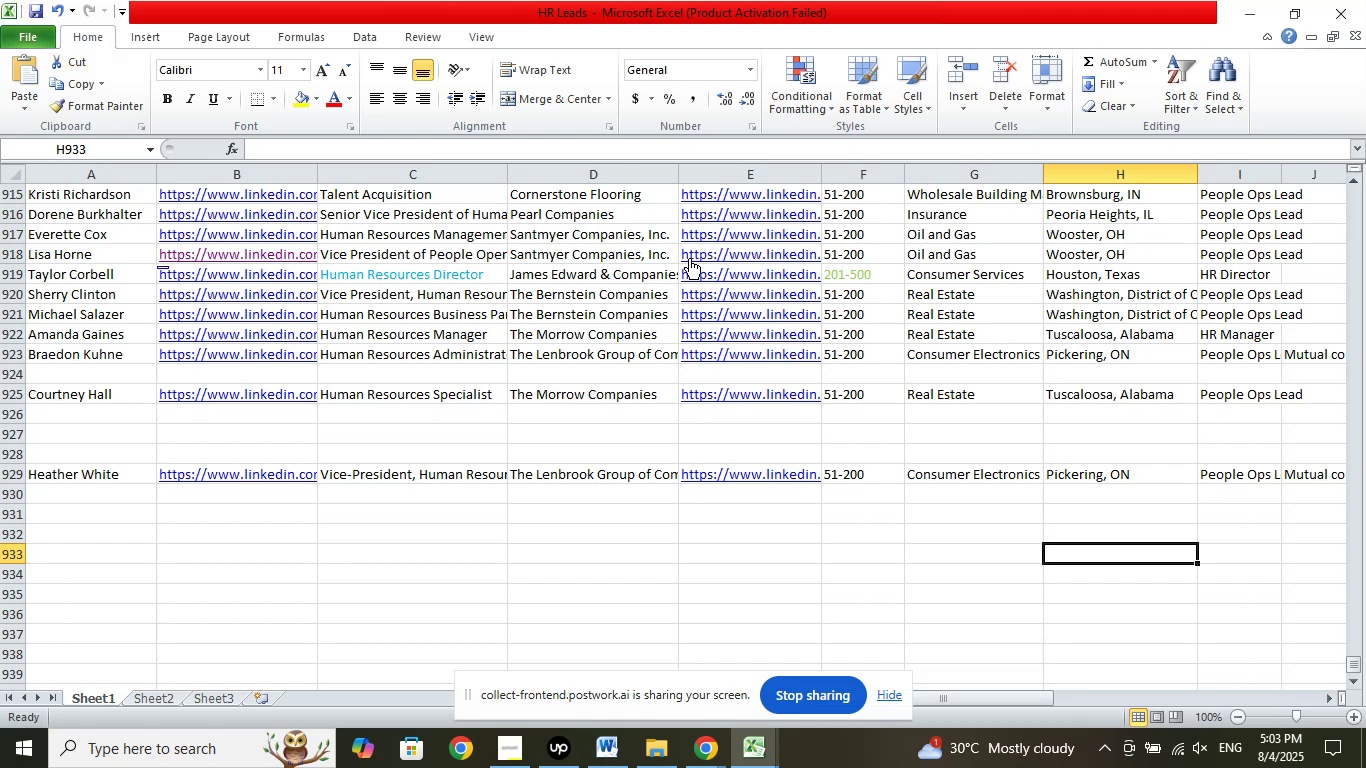 
wait(5.27)
 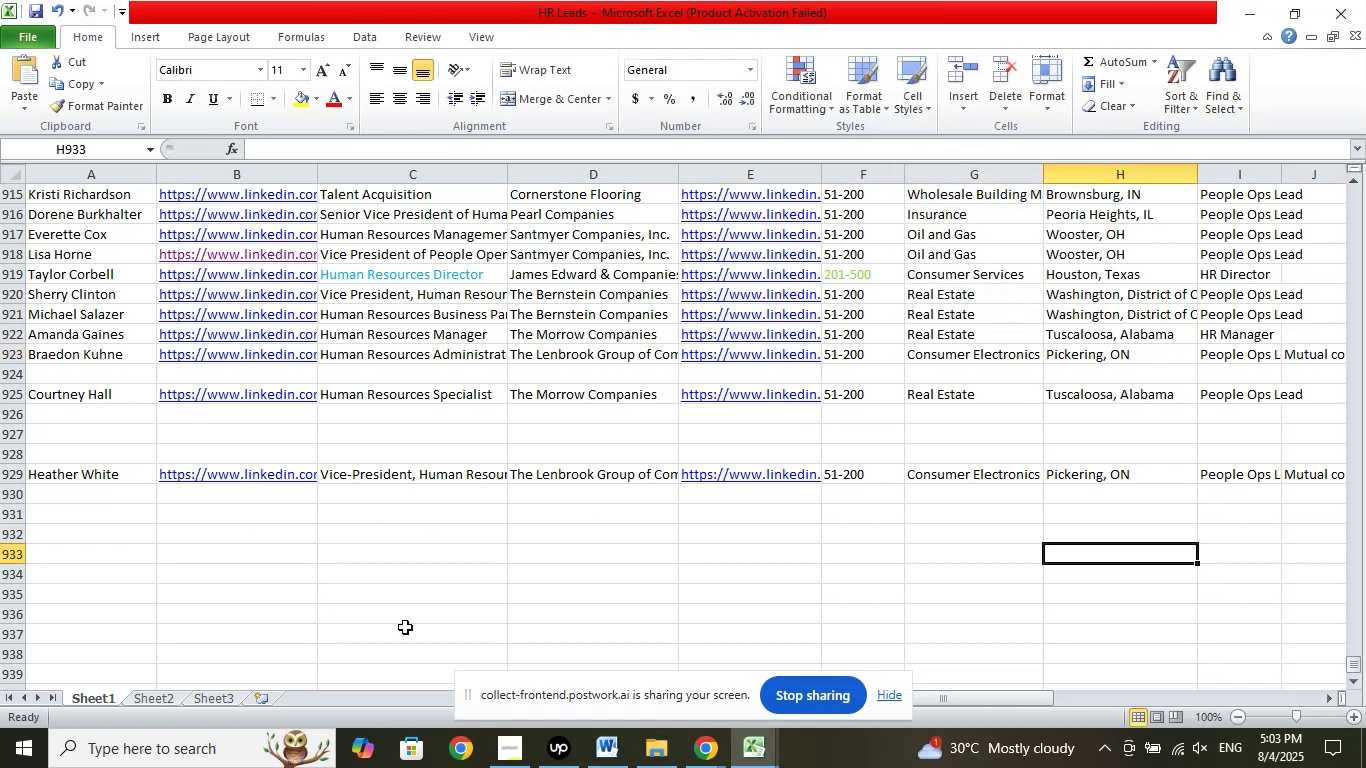 
left_click([694, 745])
 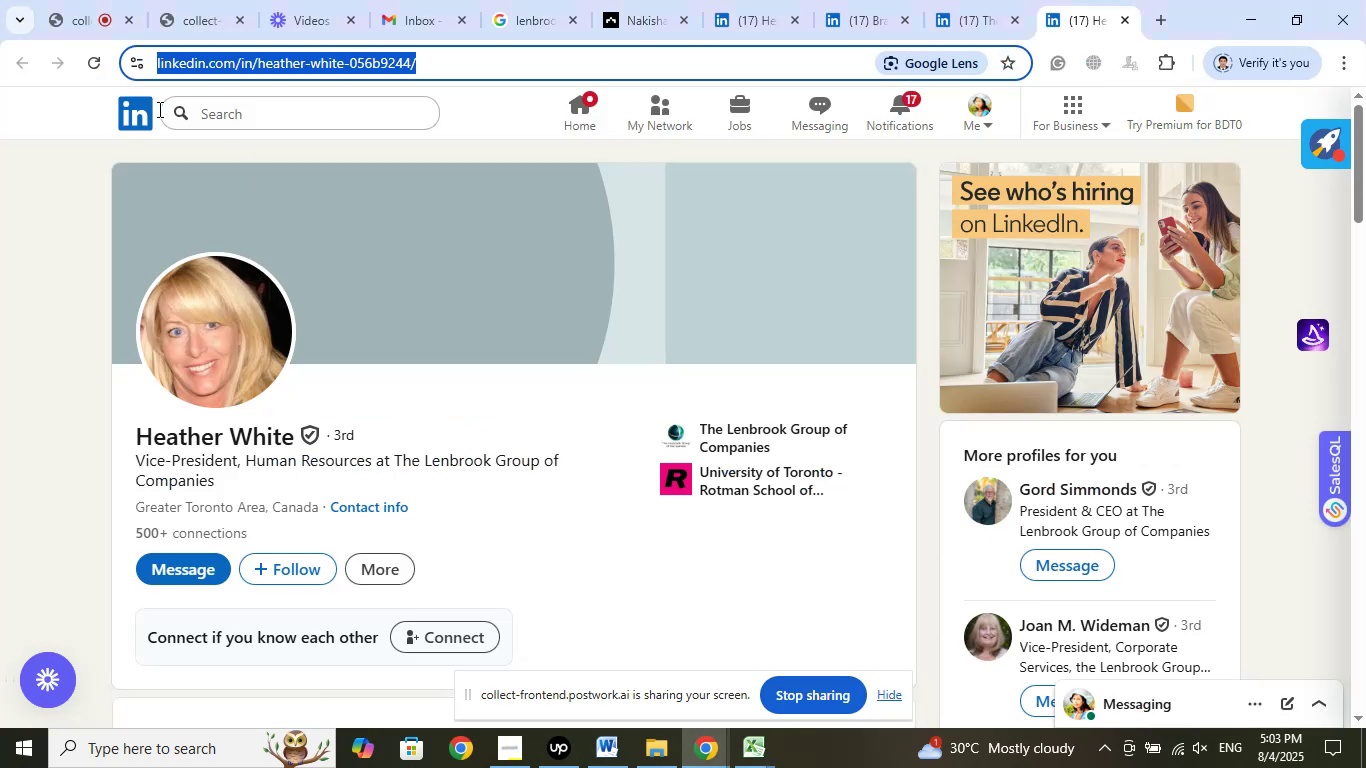 
left_click([93, 1])
 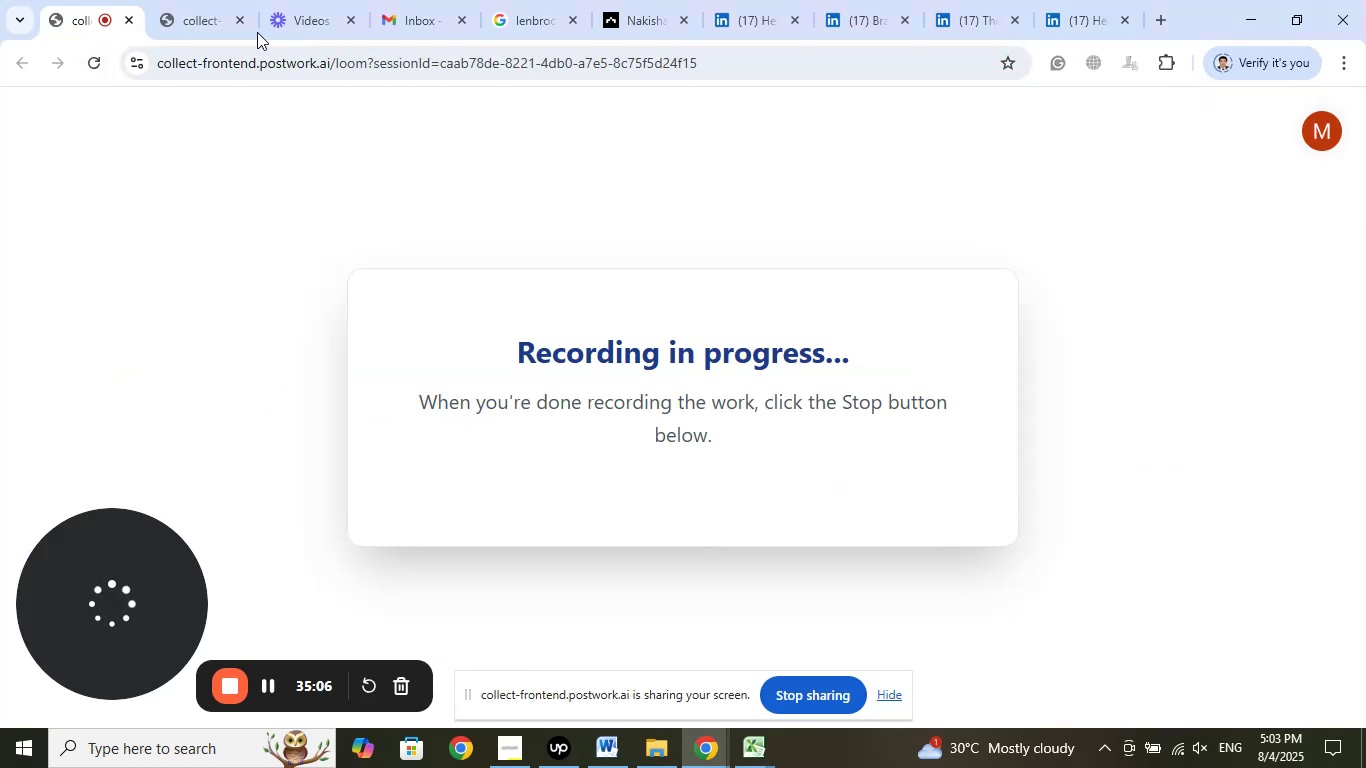 
left_click([197, 2])
 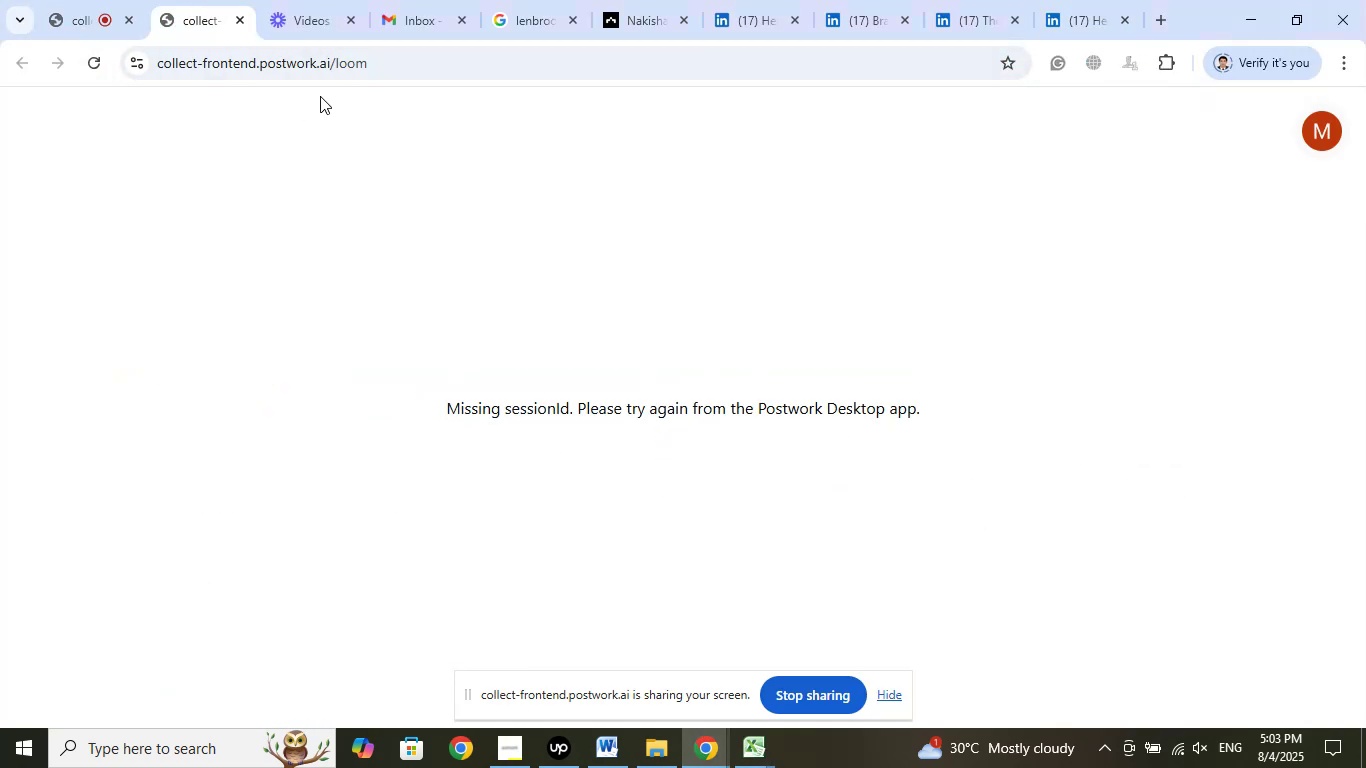 
left_click([314, 18])
 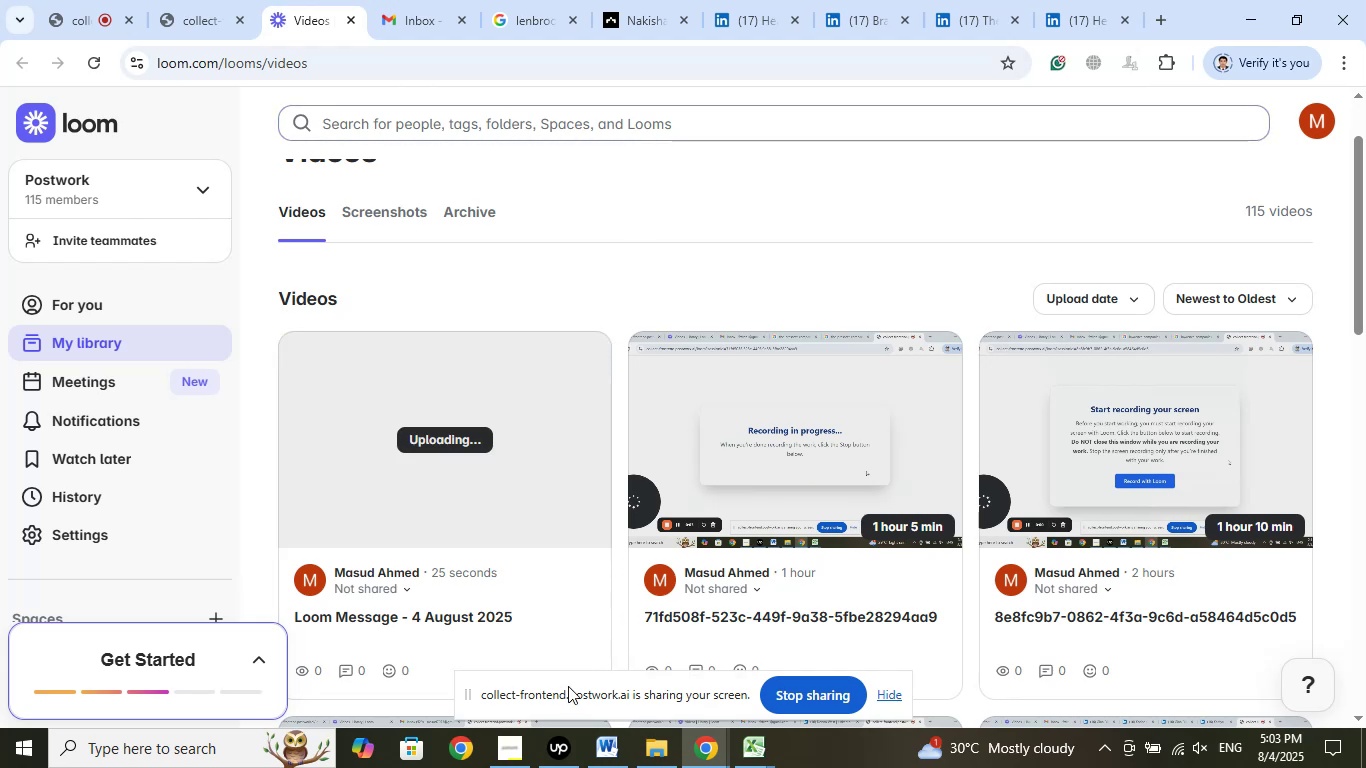 
left_click([519, 752])
 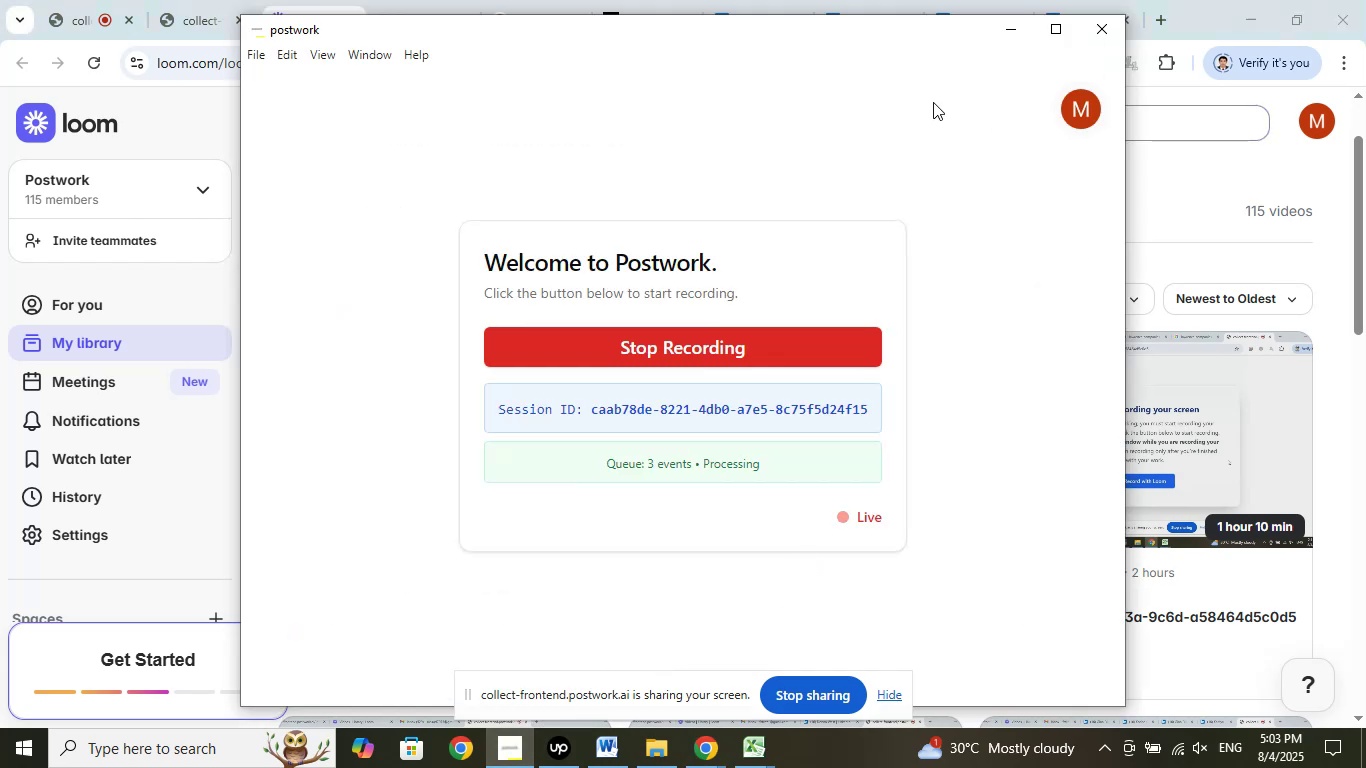 
left_click([1005, 32])
 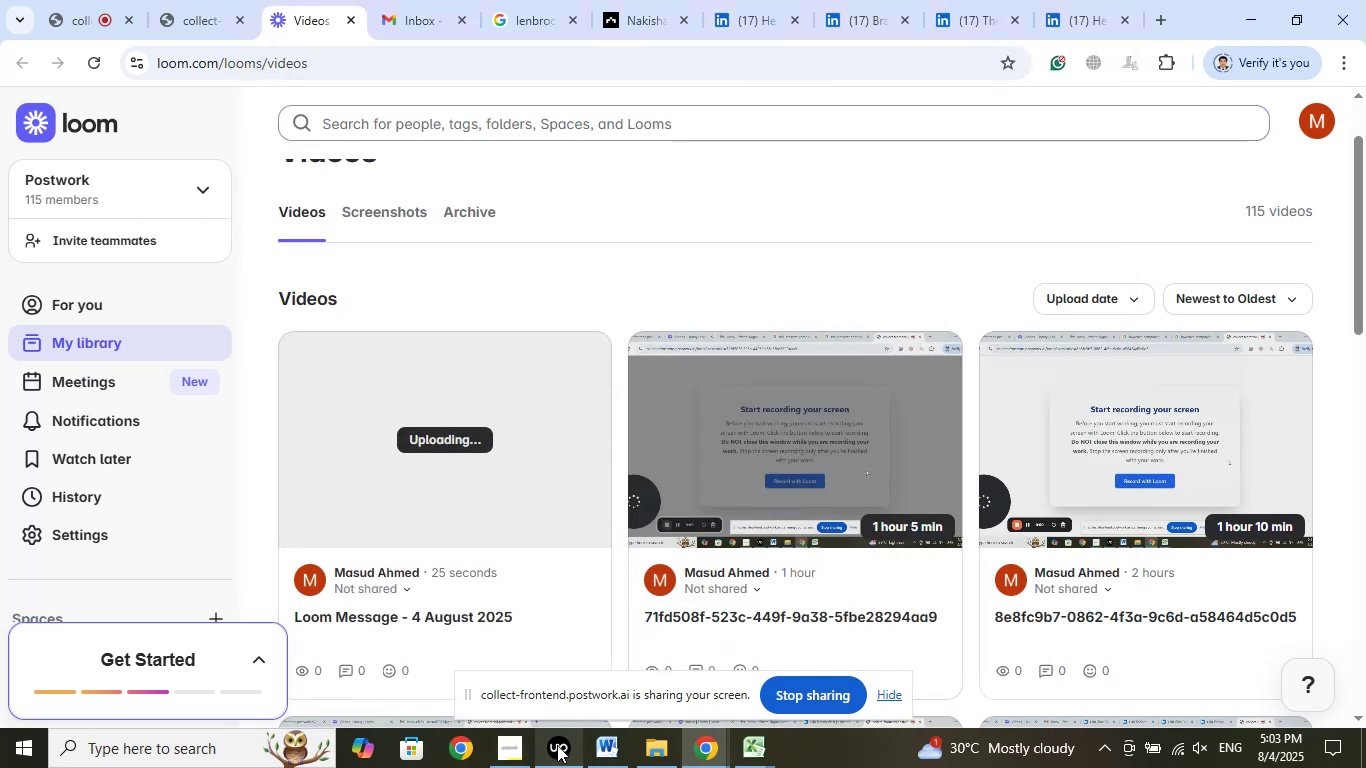 
left_click([558, 747])
 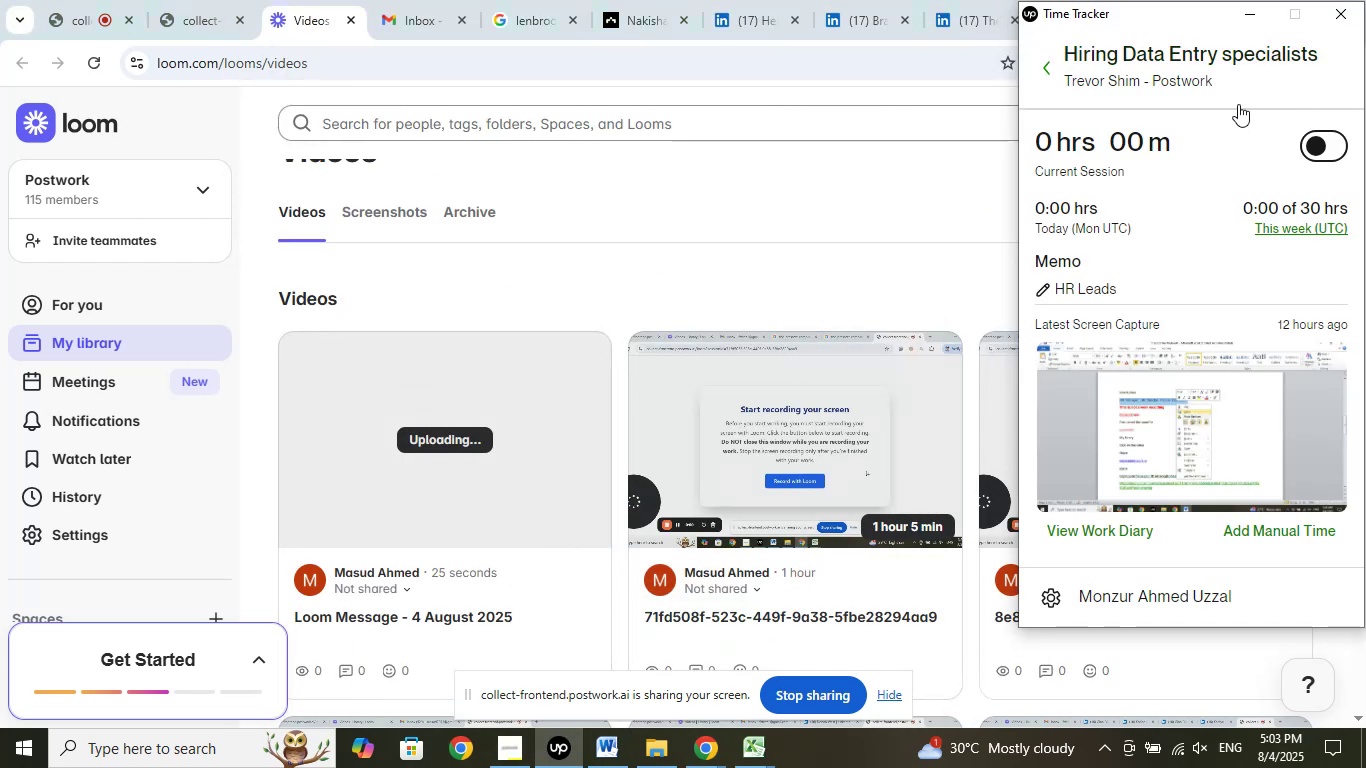 
left_click([1246, 22])
 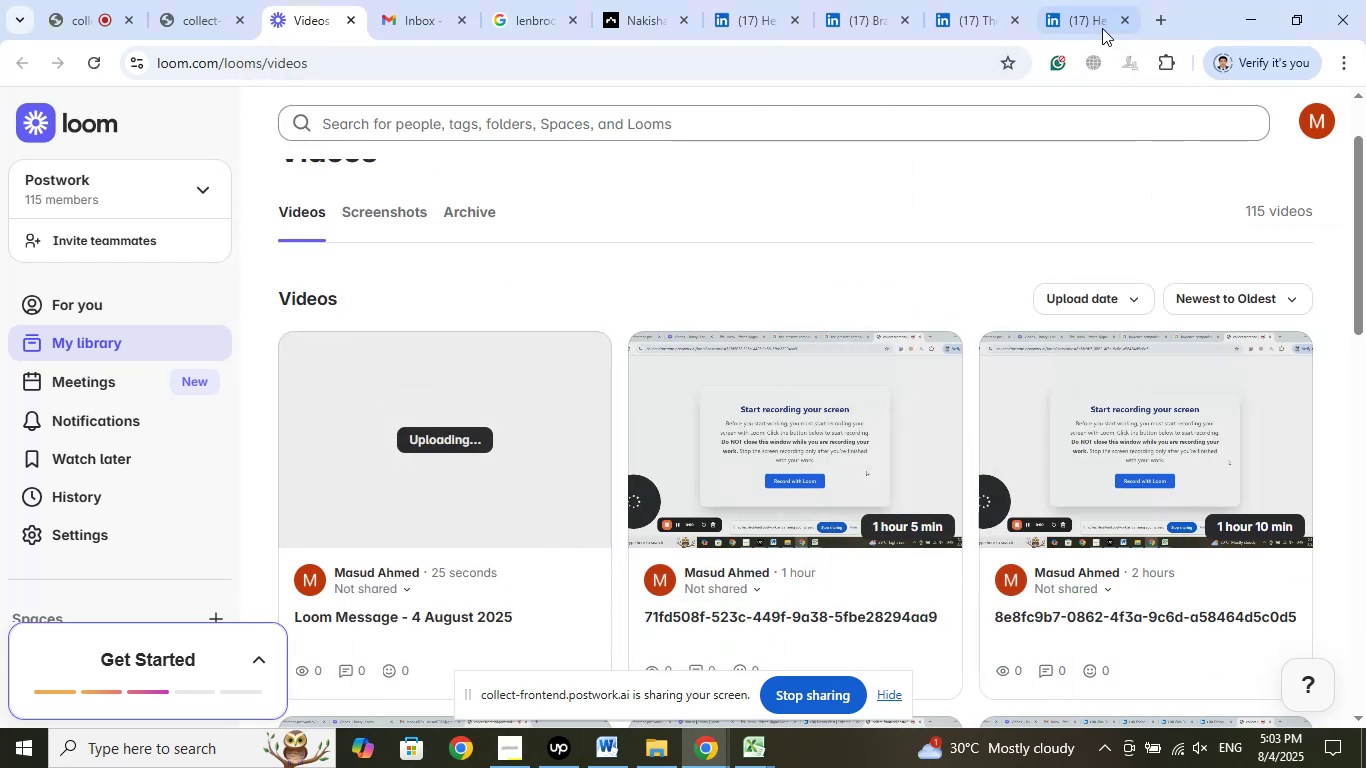 
left_click([1098, 26])
 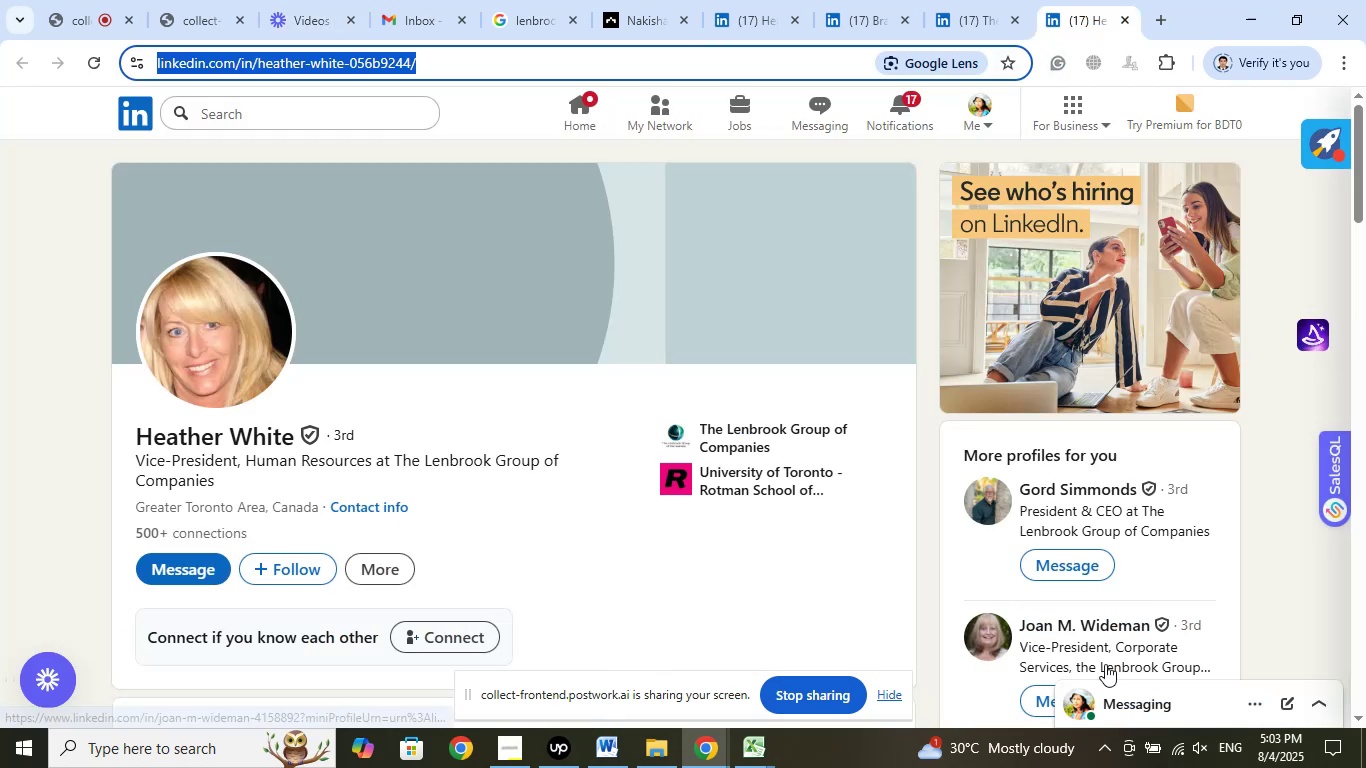 
scroll: coordinate [1104, 600], scroll_direction: down, amount: 3.0
 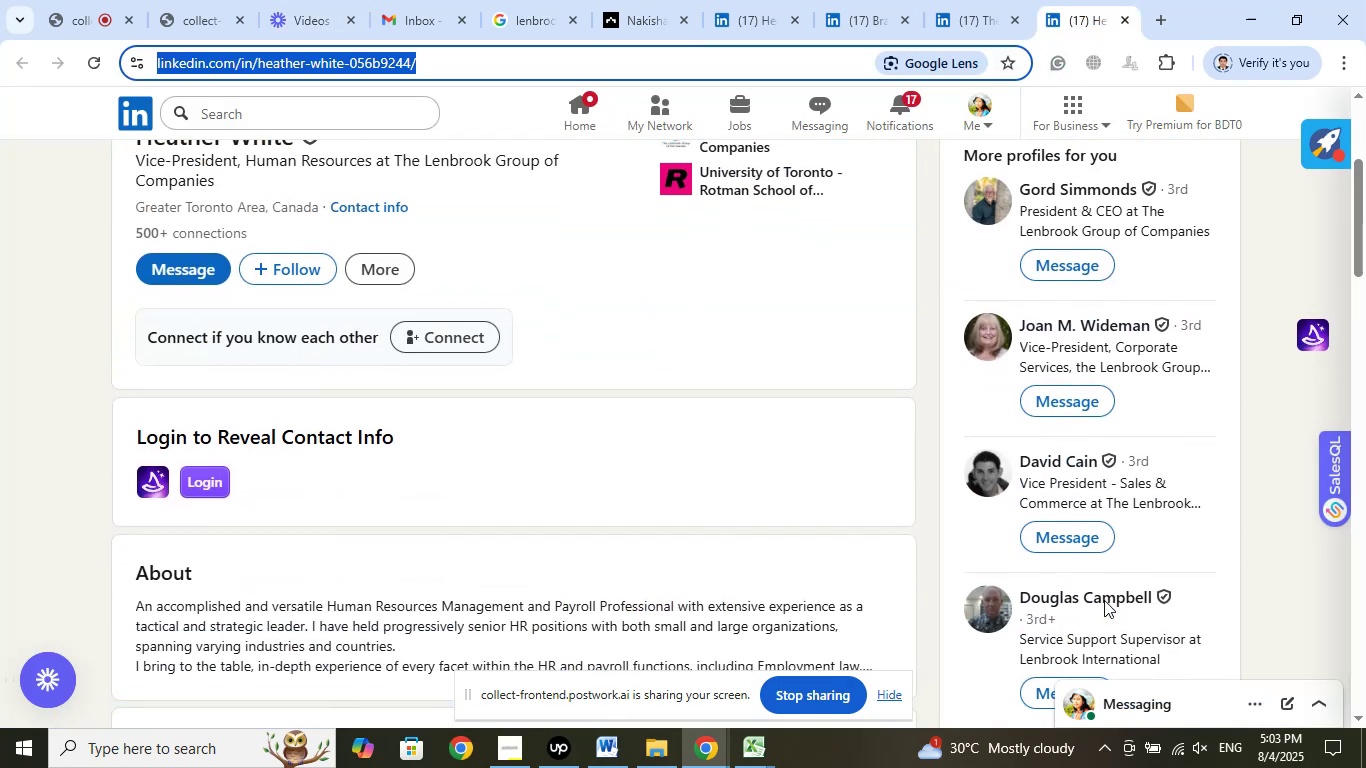 
scroll: coordinate [1104, 600], scroll_direction: up, amount: 1.0
 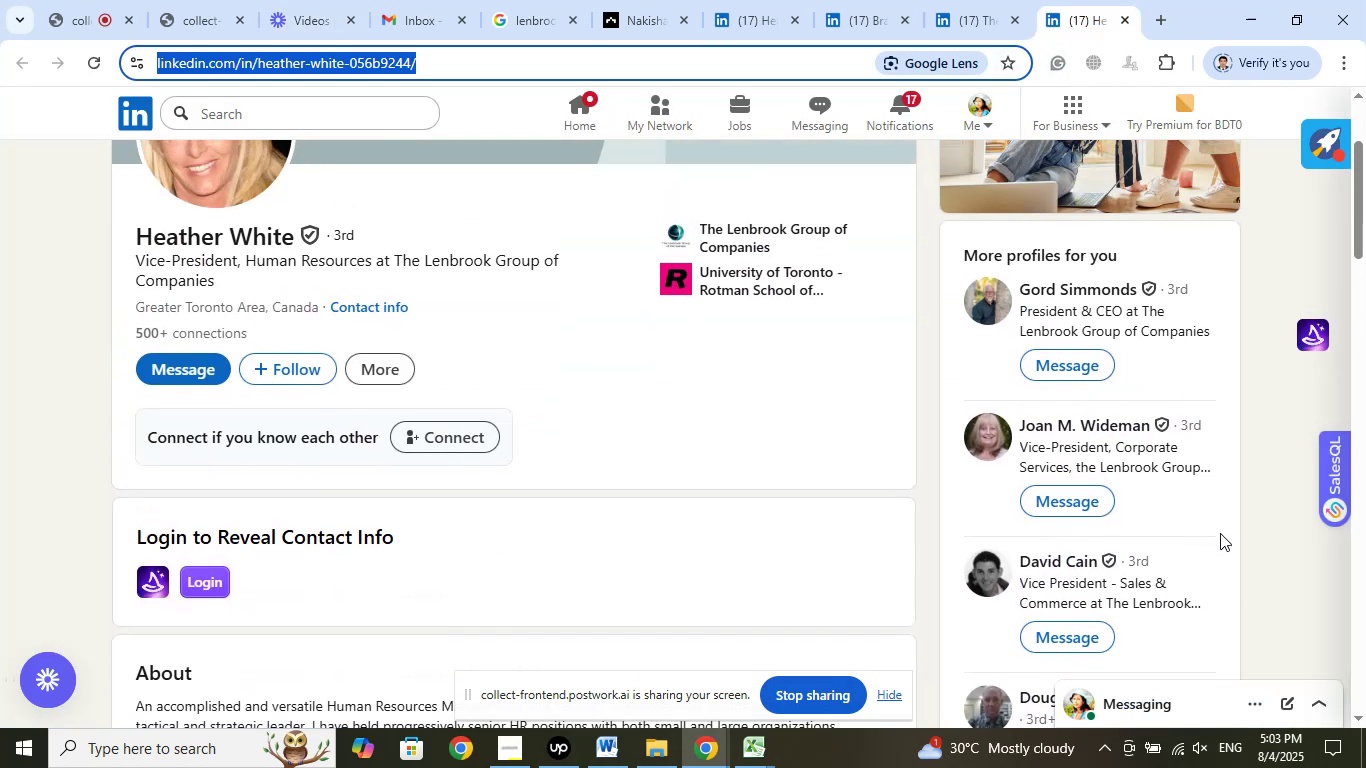 
scroll: coordinate [1222, 539], scroll_direction: down, amount: 5.0
 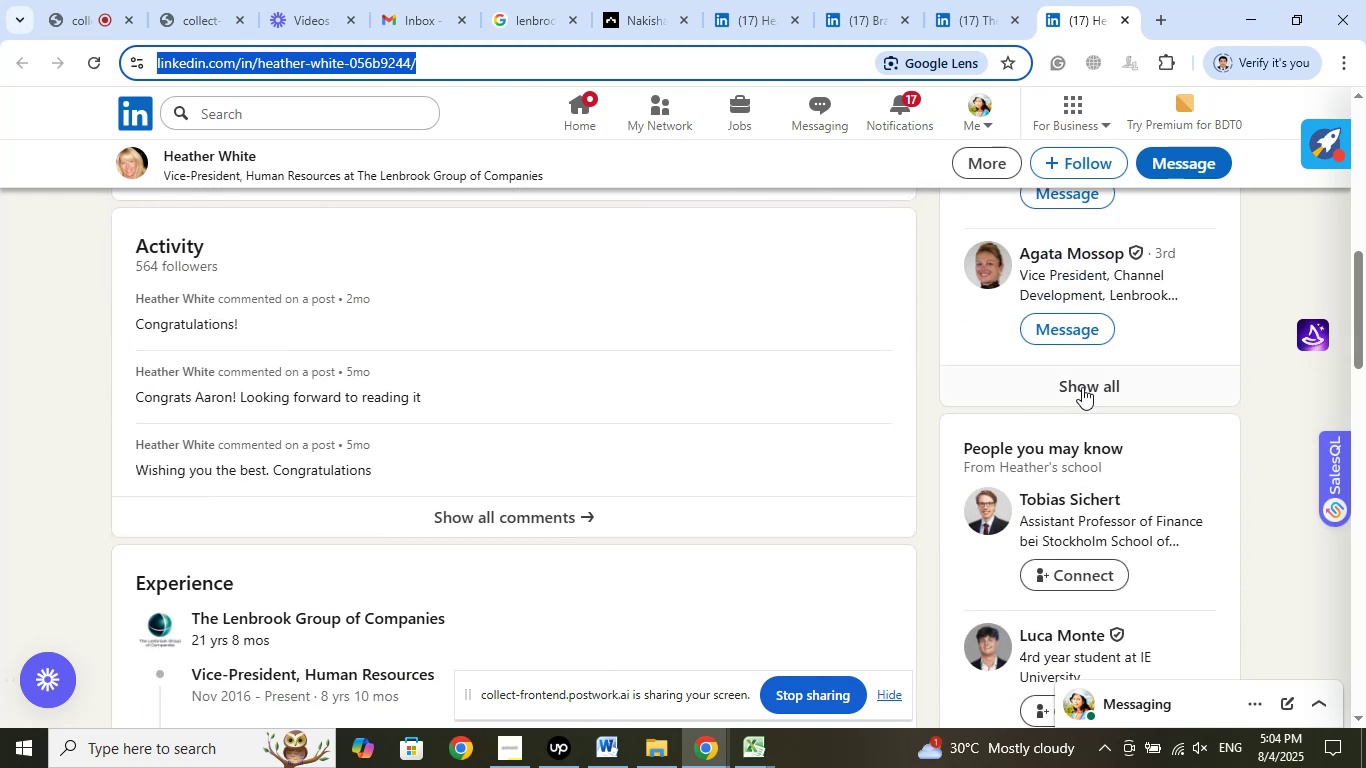 
left_click([1080, 384])
 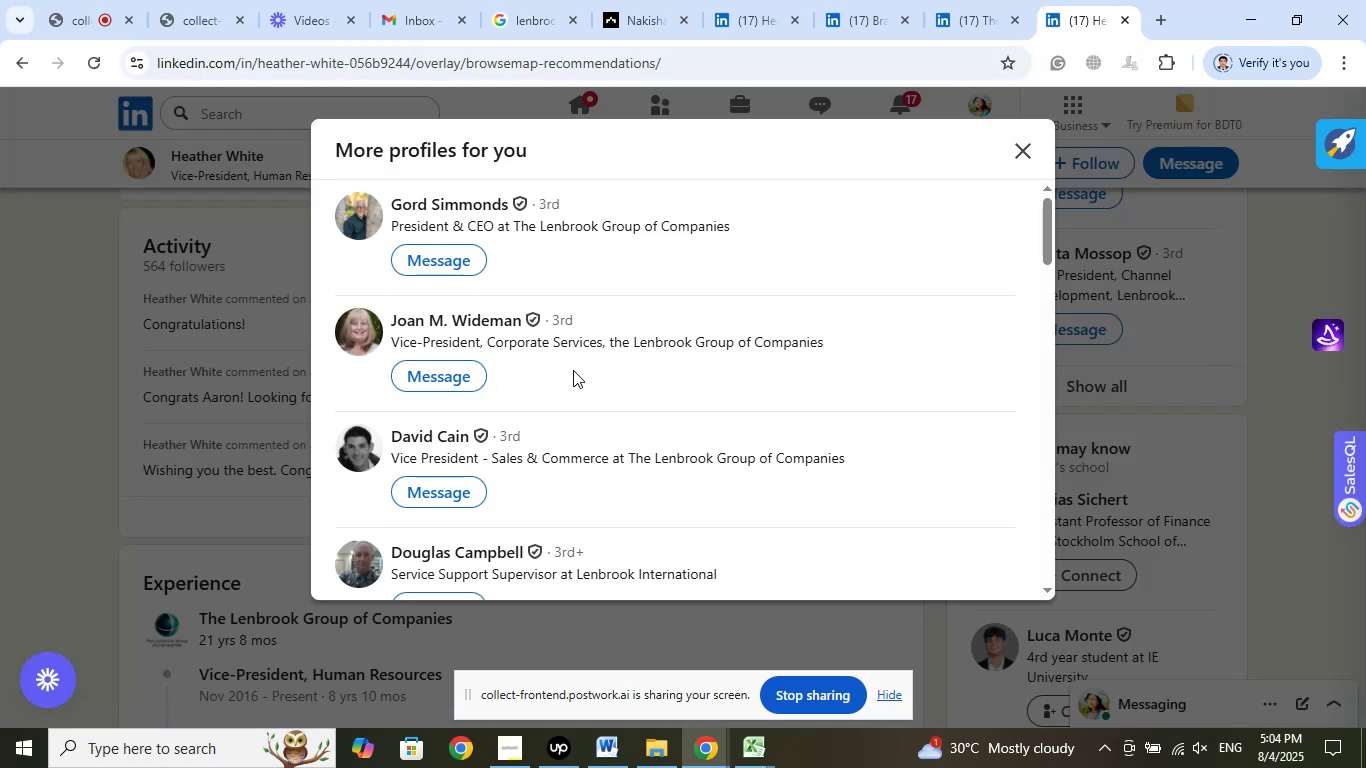 
wait(6.39)
 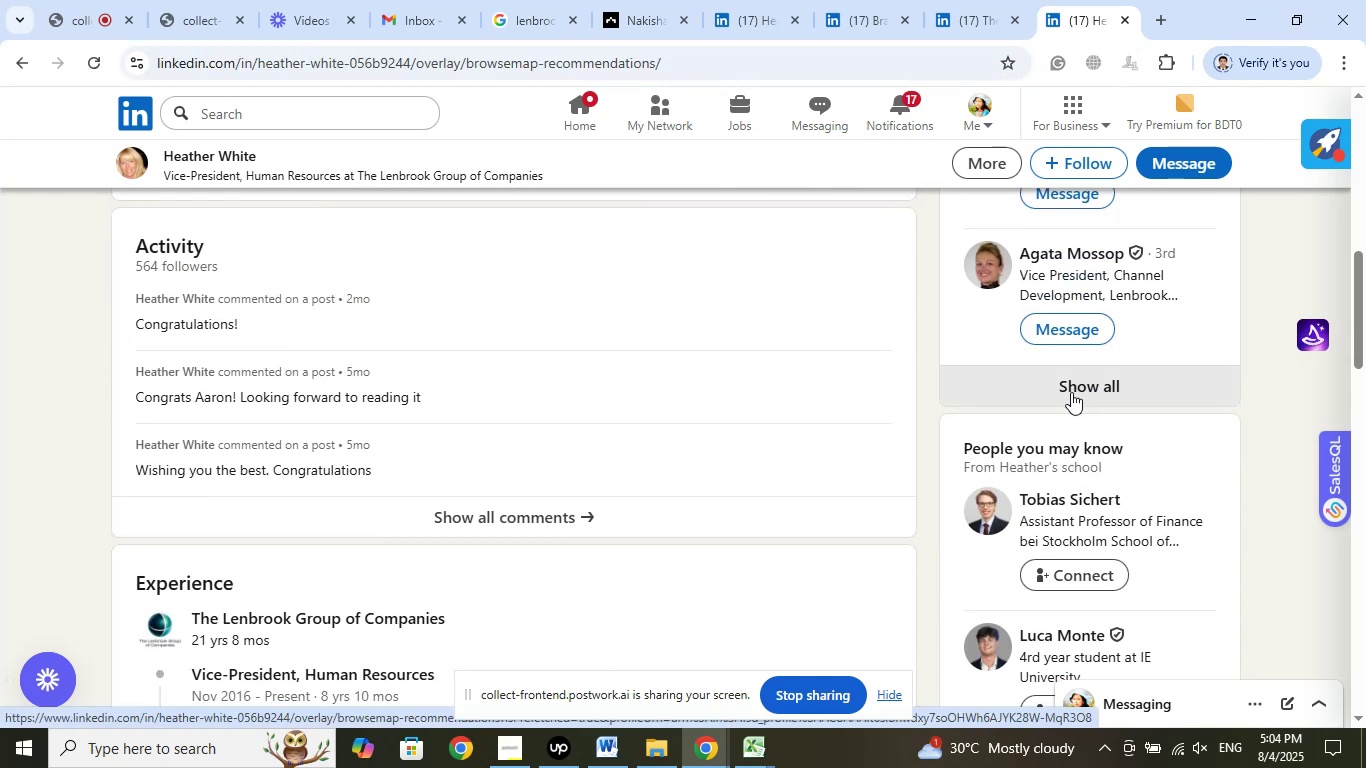 
scroll: coordinate [846, 449], scroll_direction: down, amount: 5.0
 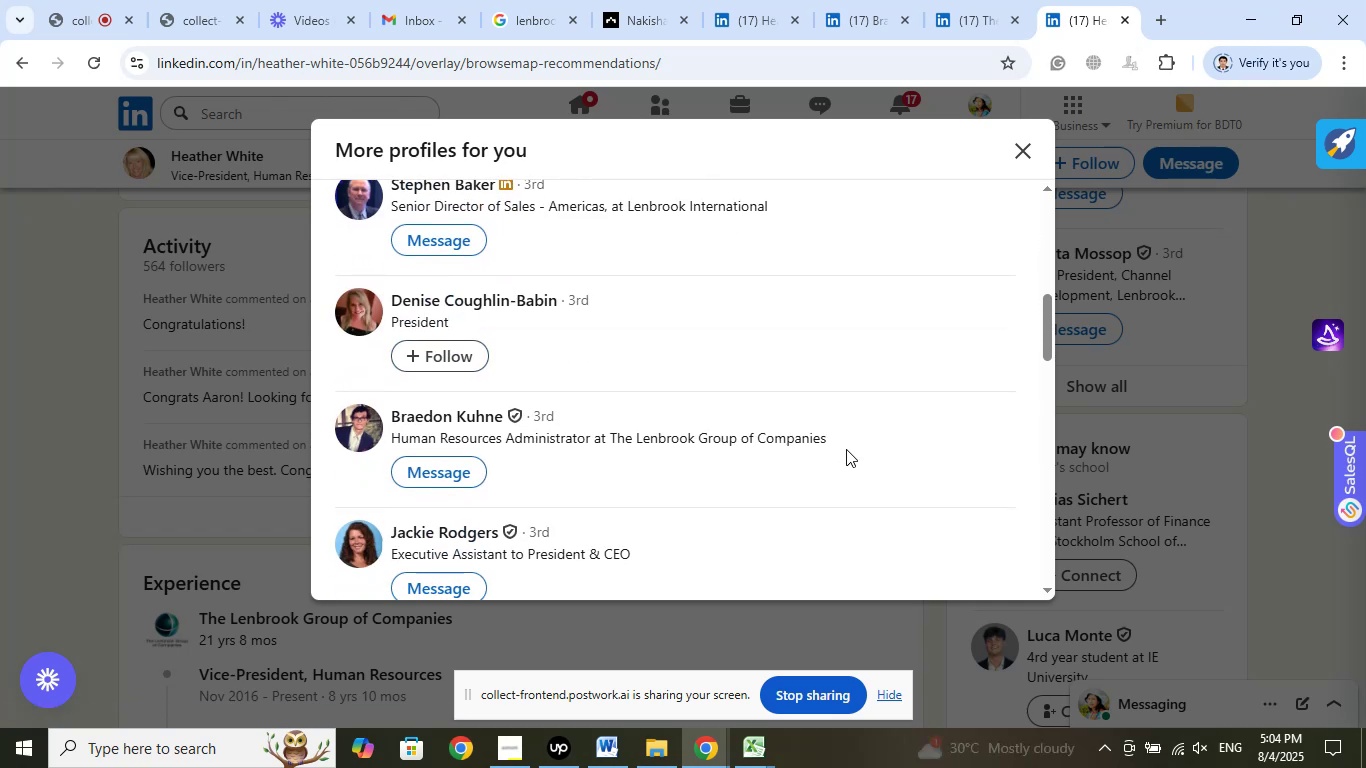 
scroll: coordinate [846, 449], scroll_direction: up, amount: 1.0
 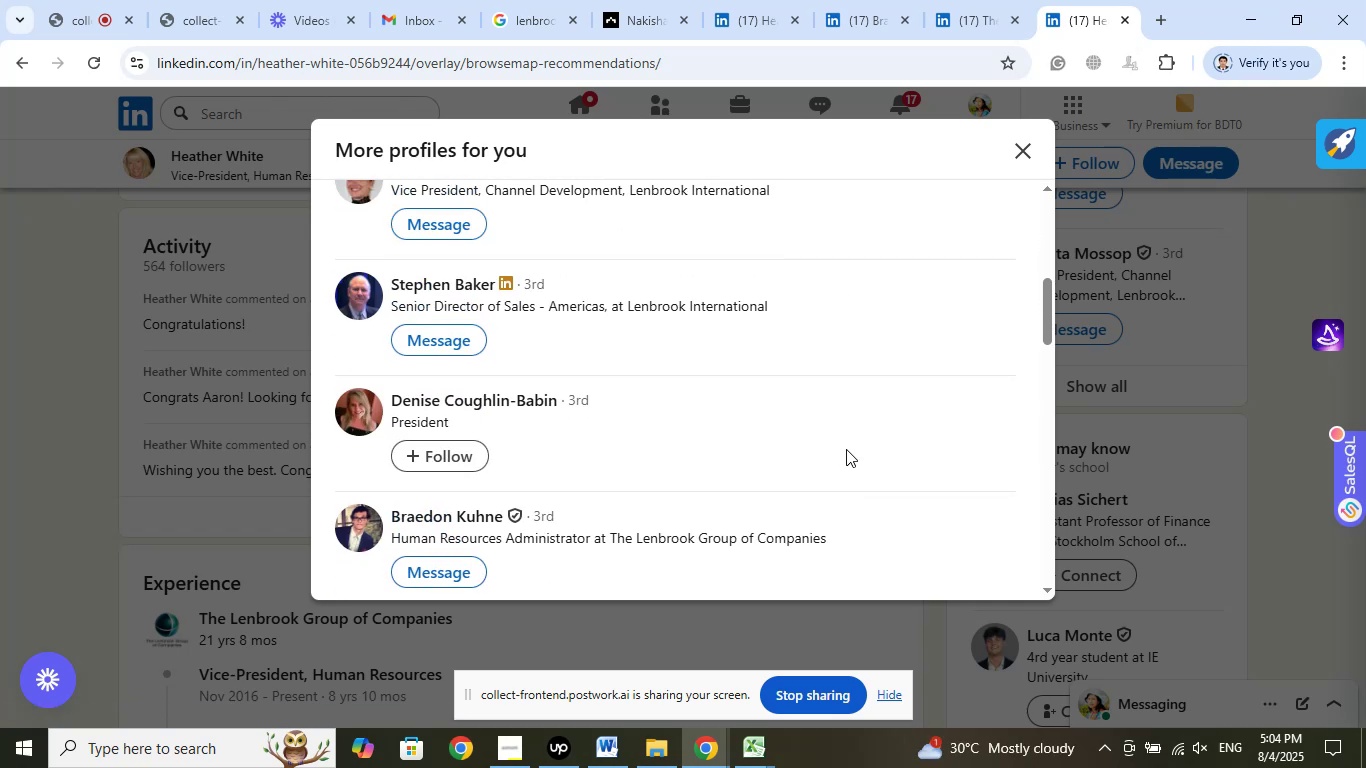 
scroll: coordinate [846, 449], scroll_direction: down, amount: 1.0
 